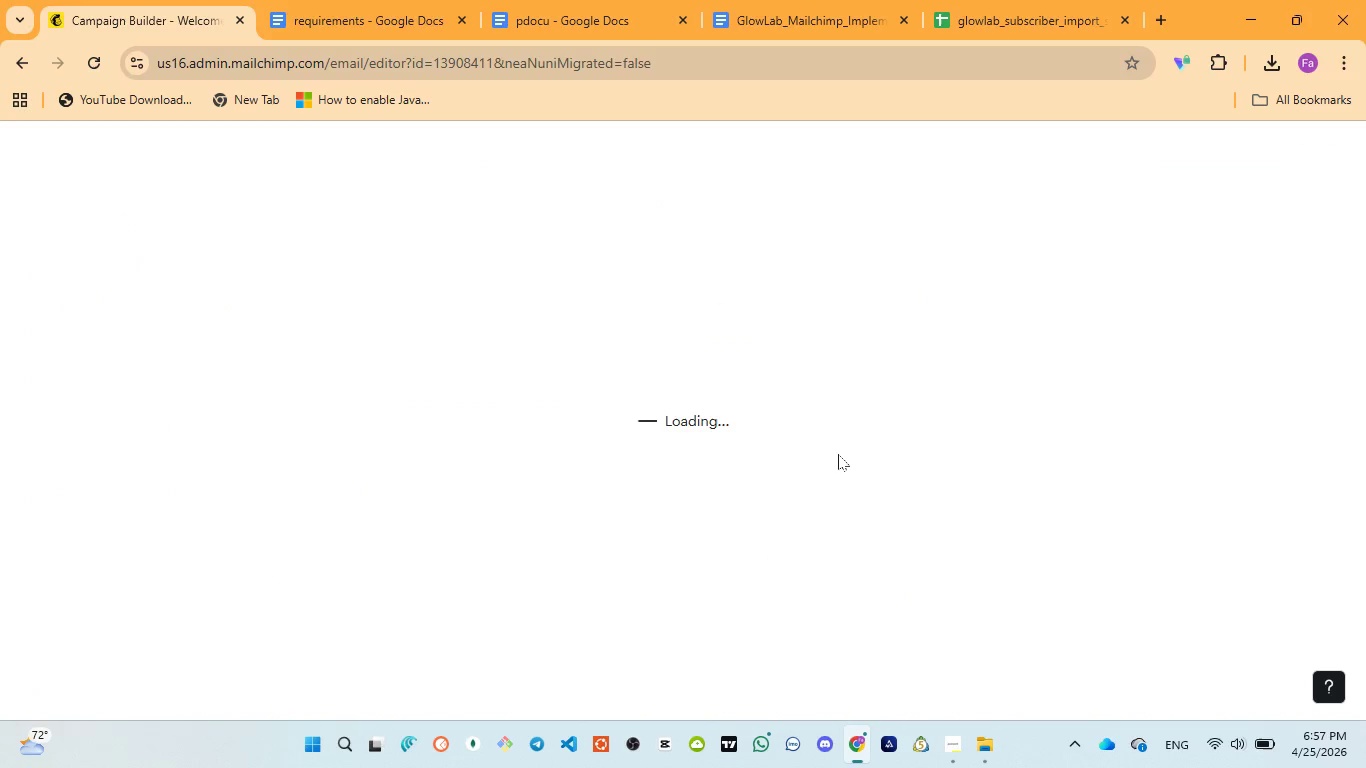 
mouse_move([454, 358])
 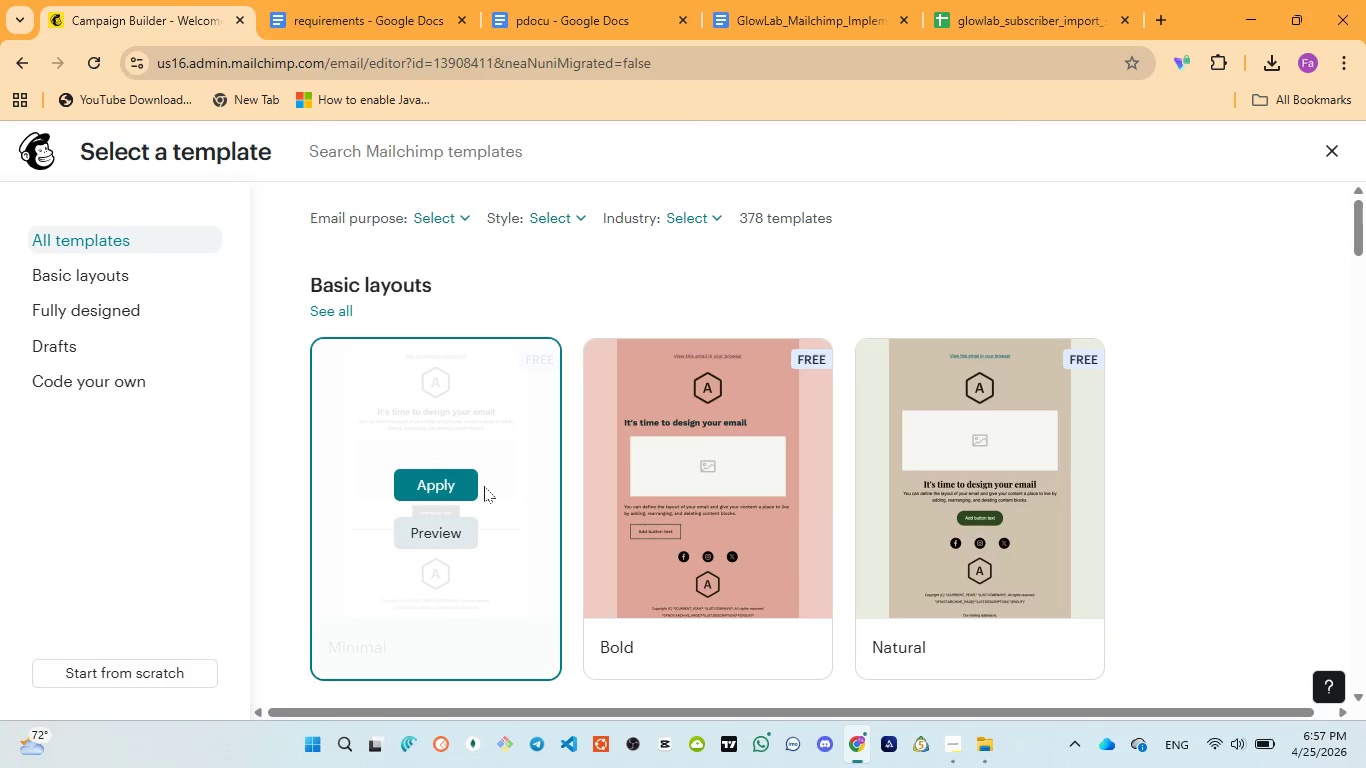 
left_click([446, 484])
 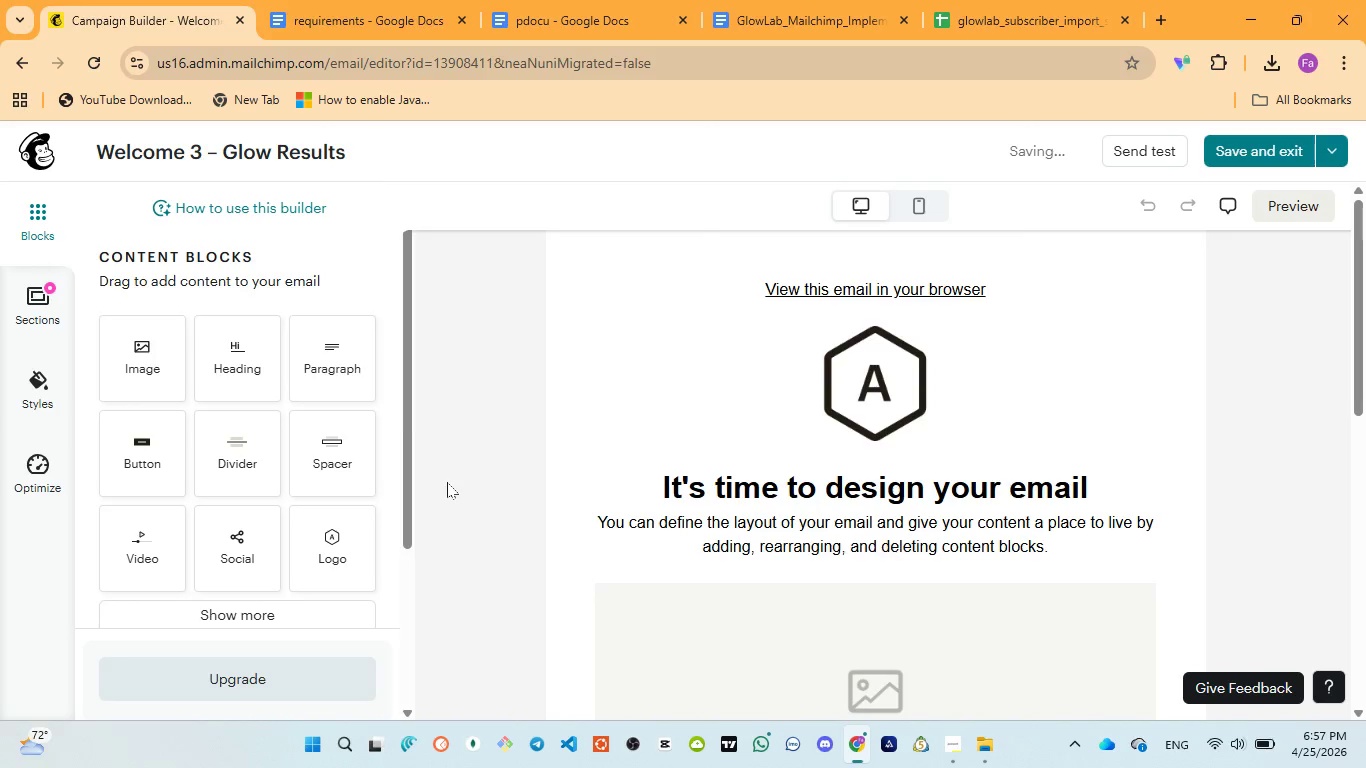 
mouse_move([1100, 312])
 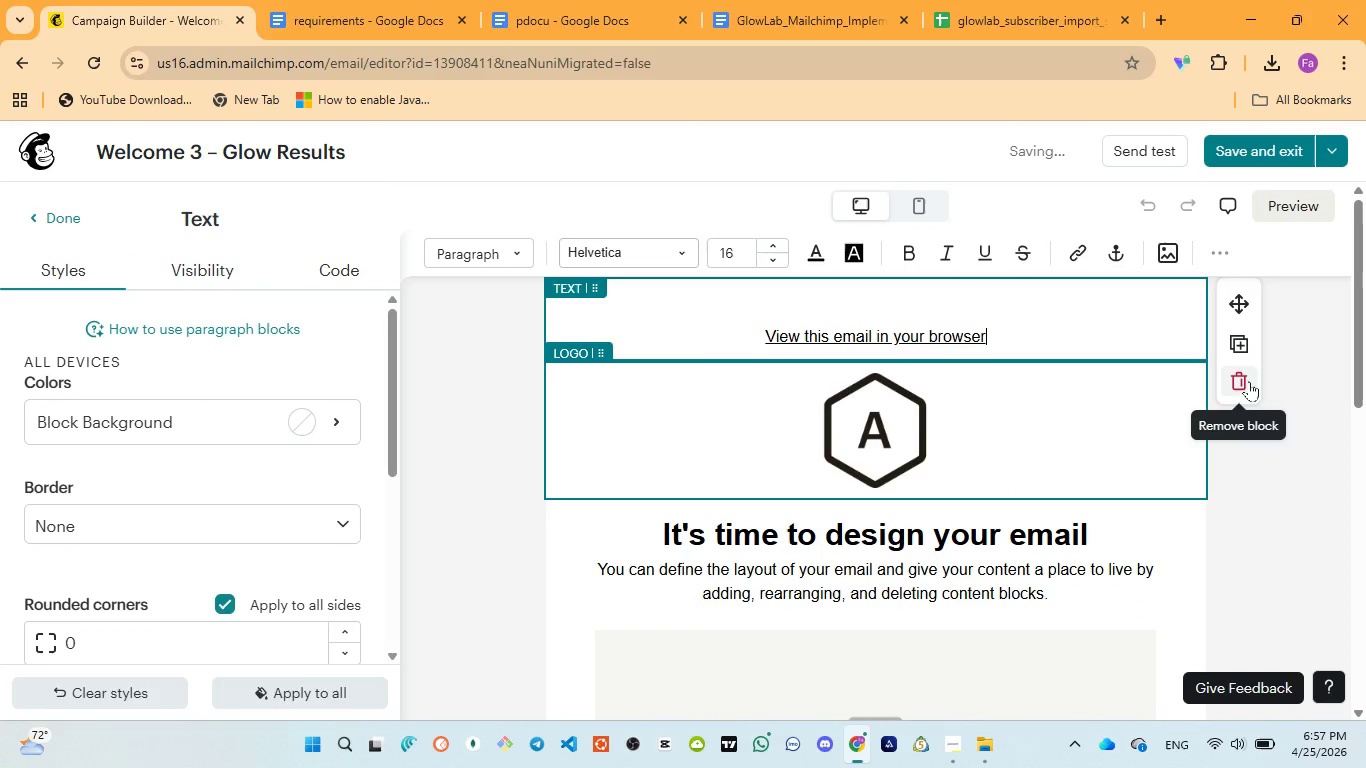 
left_click([1234, 381])
 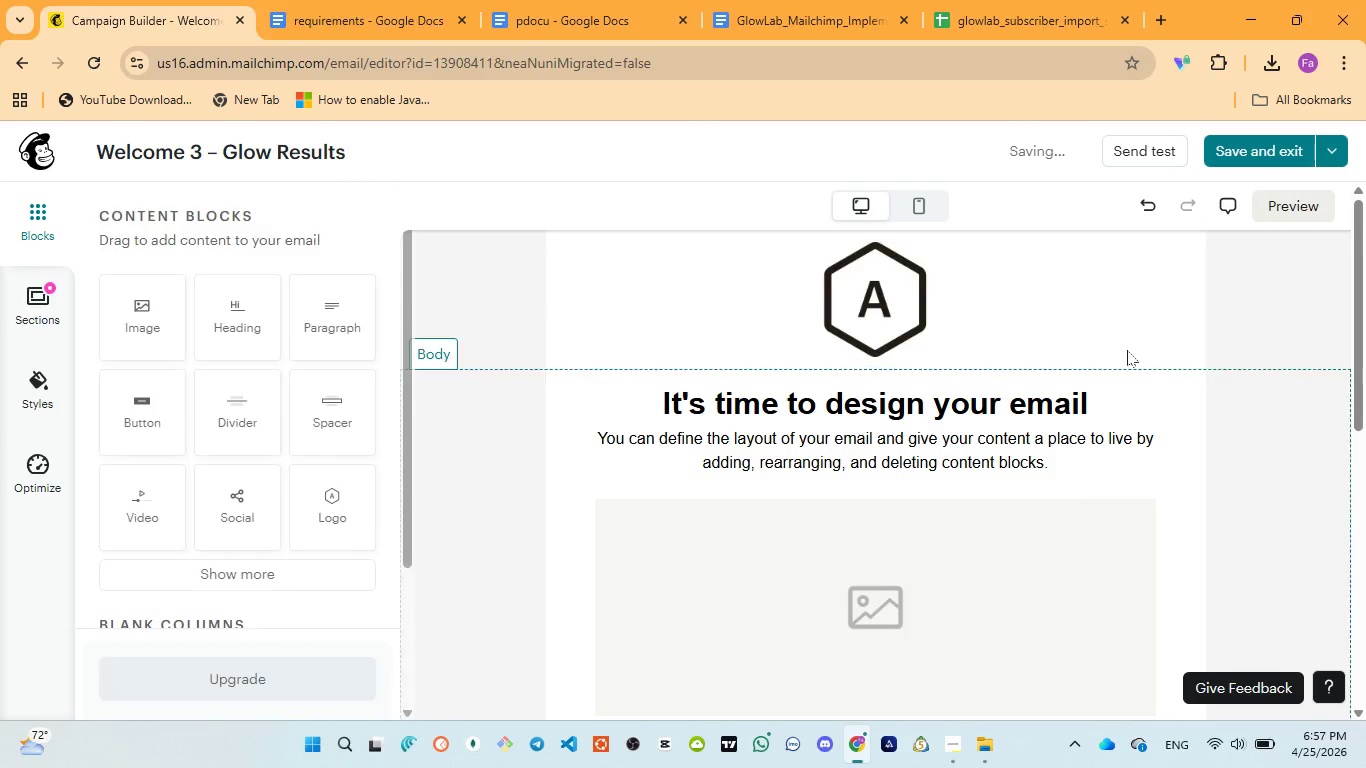 
left_click([1099, 326])
 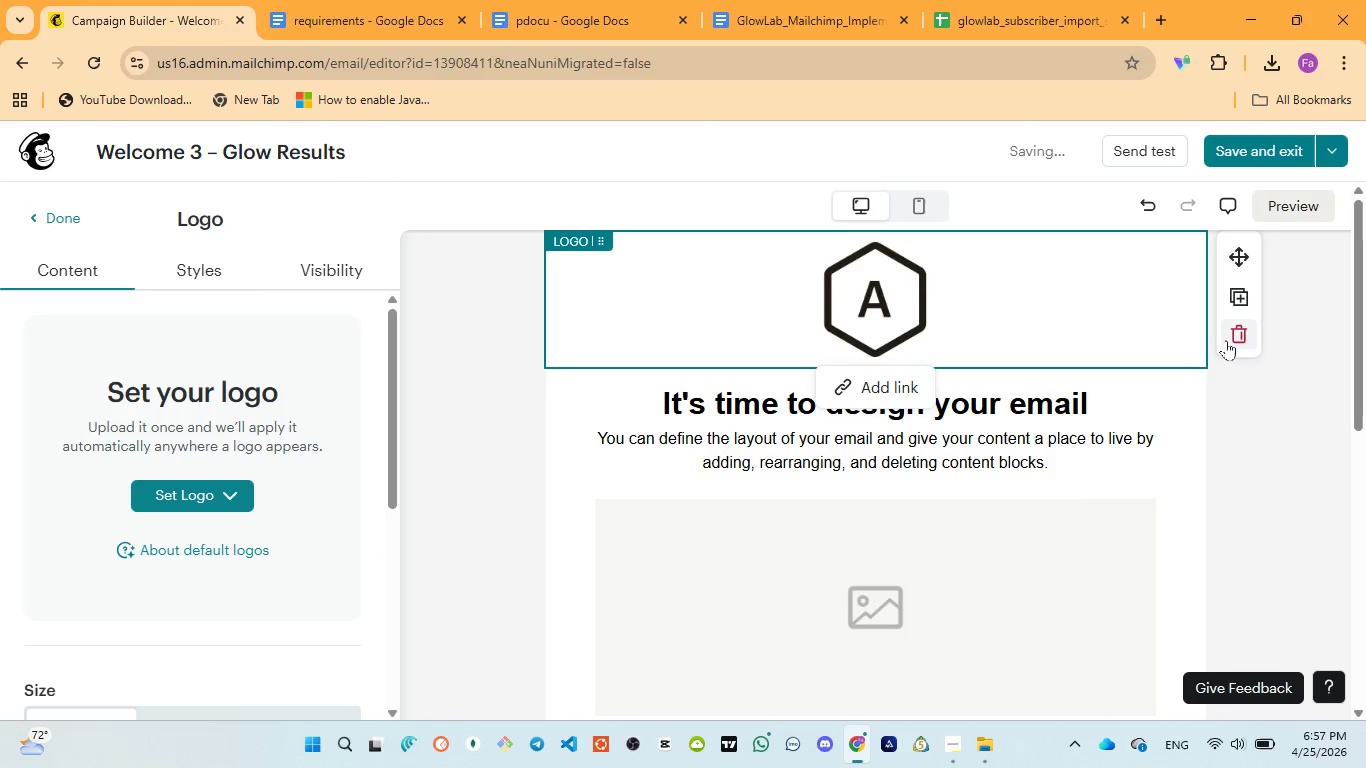 
left_click([1234, 340])
 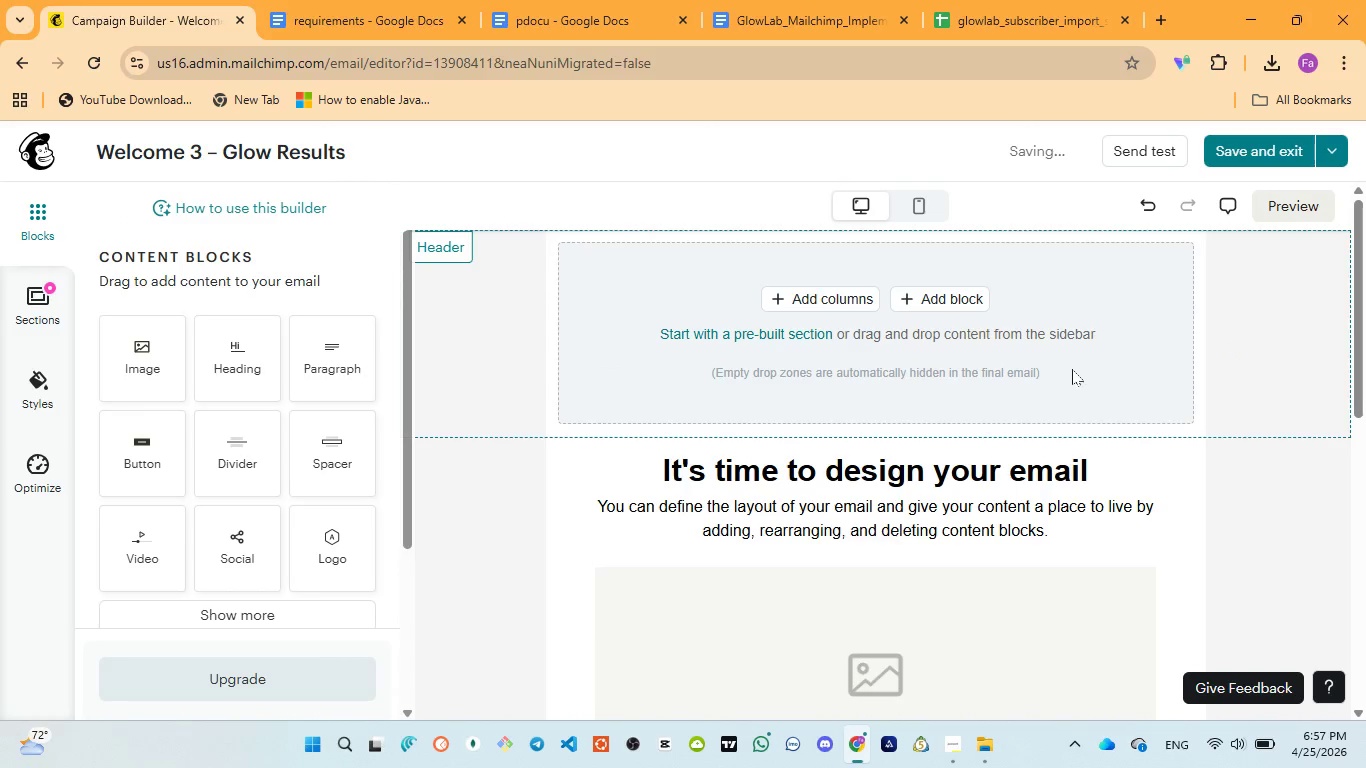 
left_click([1072, 369])
 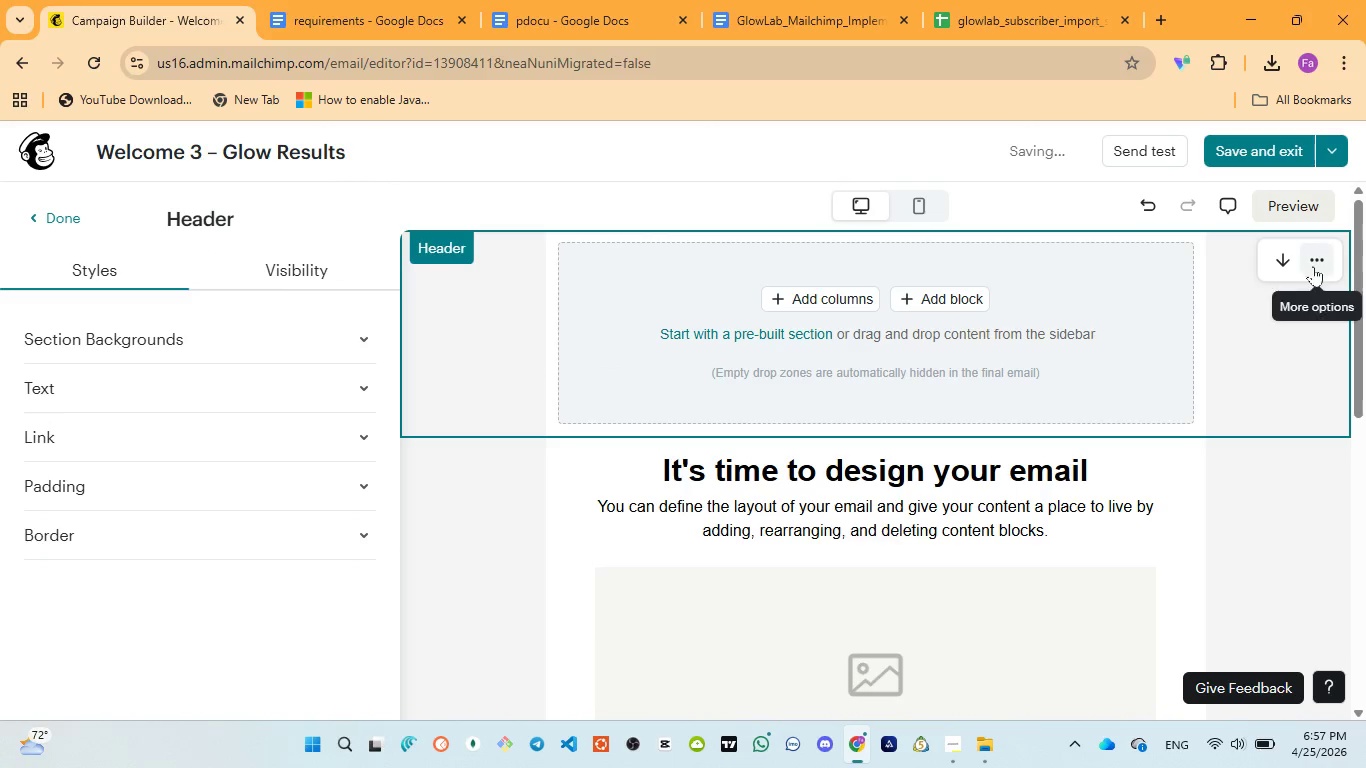 
left_click([1314, 266])
 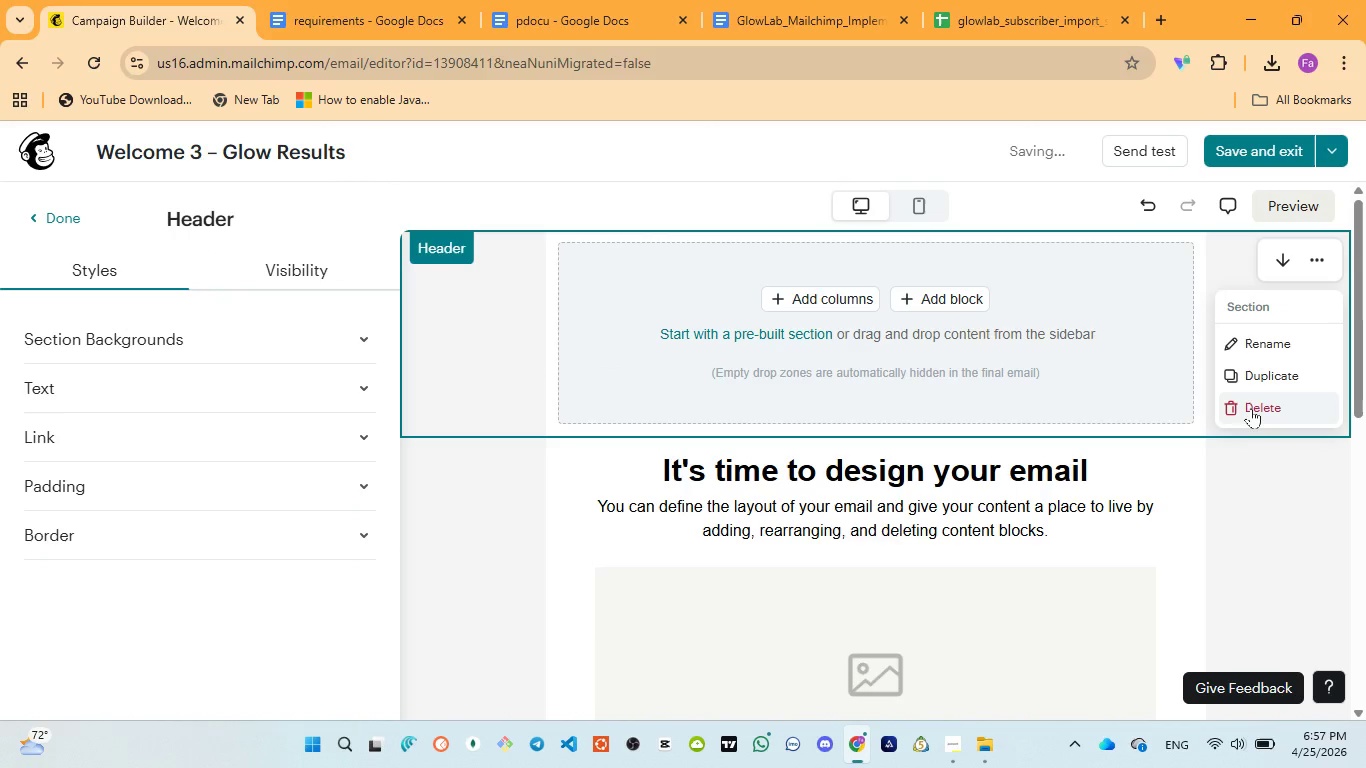 
left_click([1250, 406])
 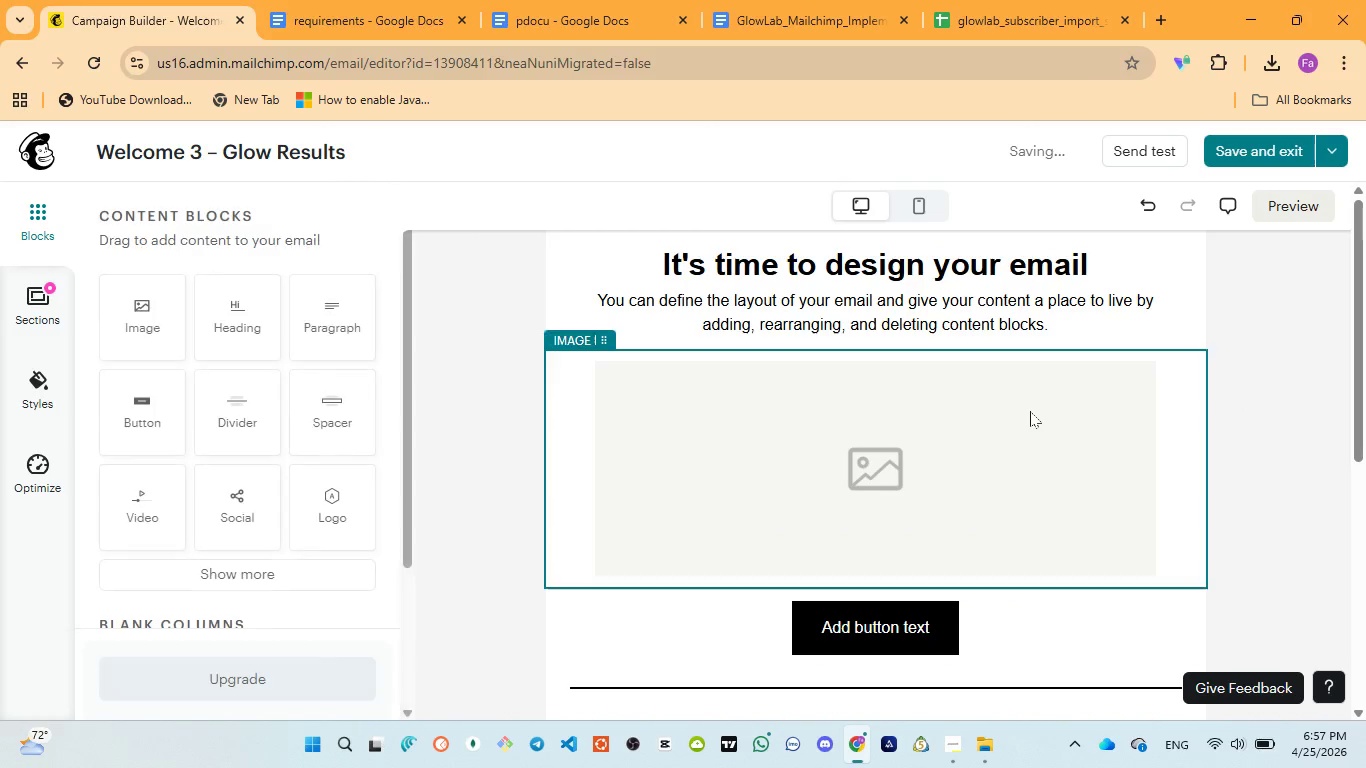 
left_click([1030, 411])
 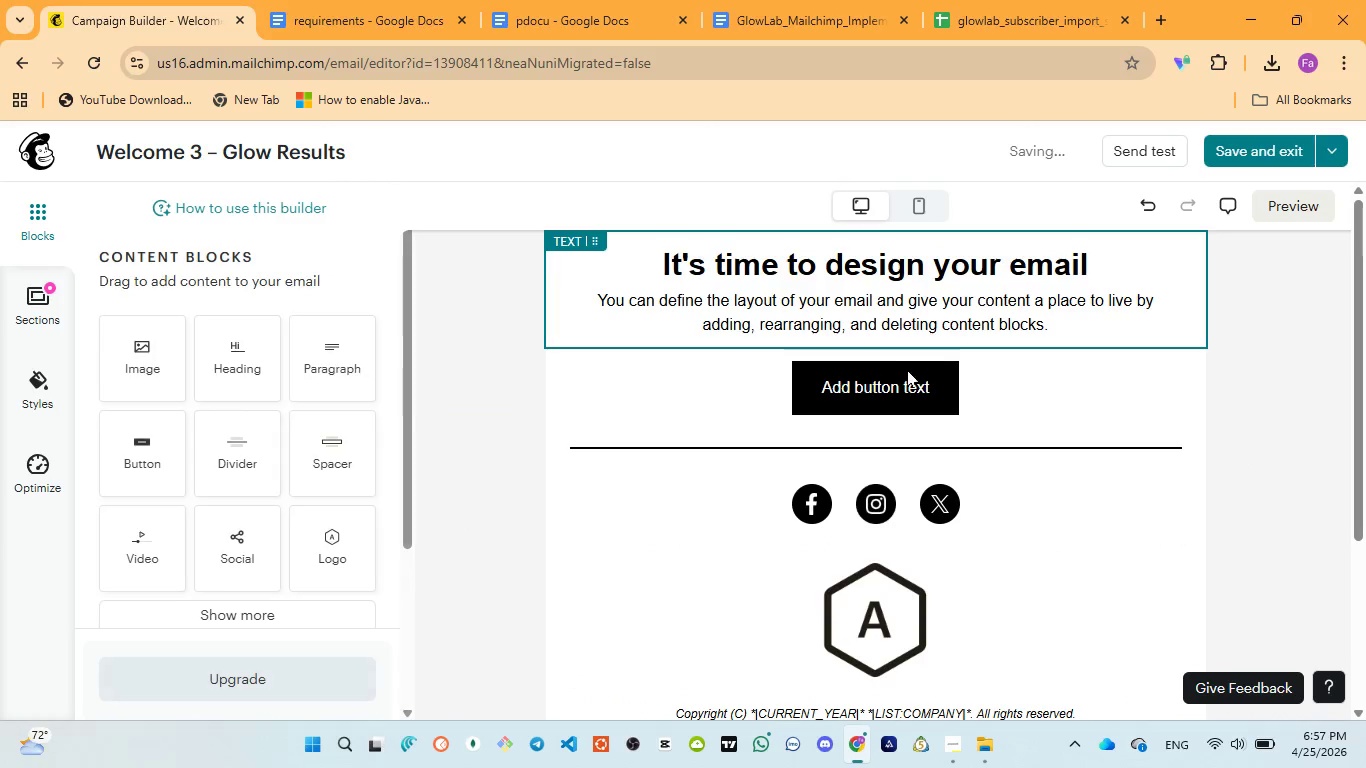 
left_click([975, 504])
 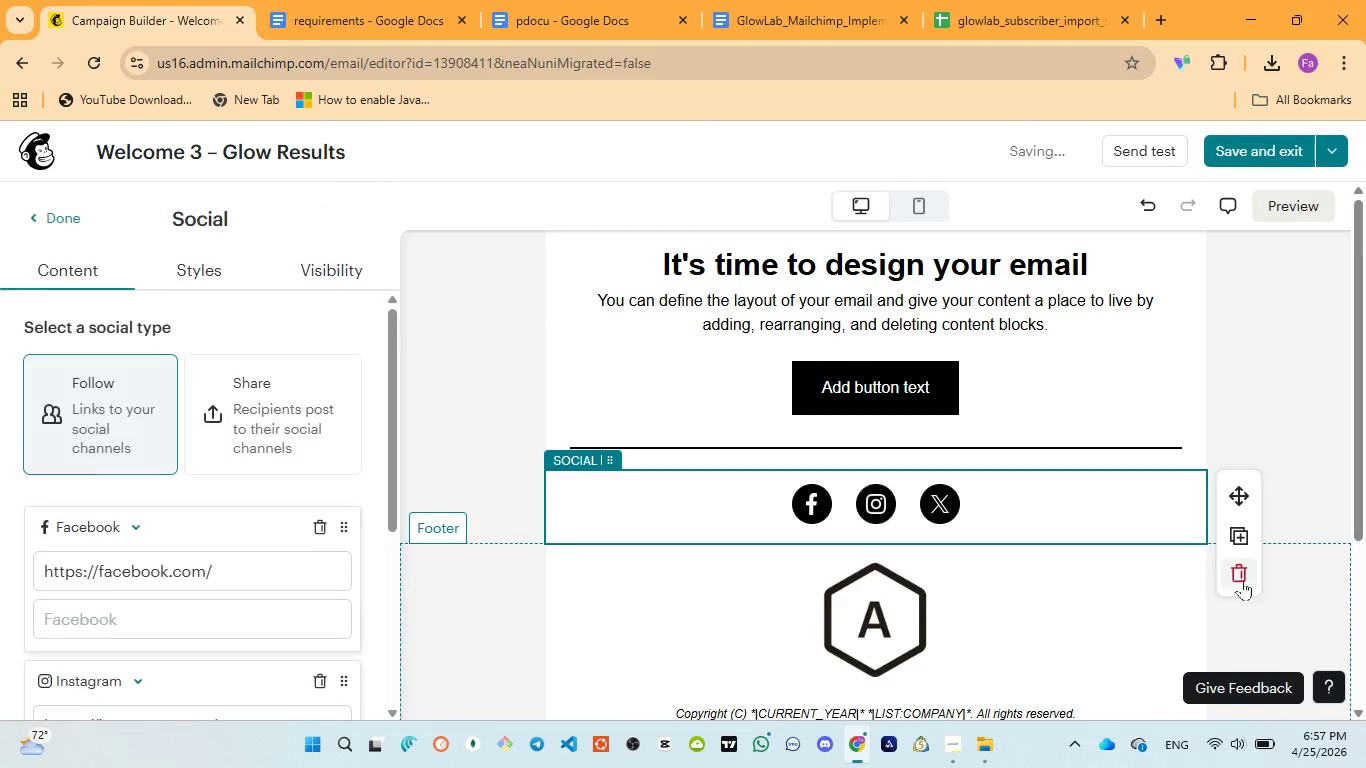 
left_click([1240, 577])
 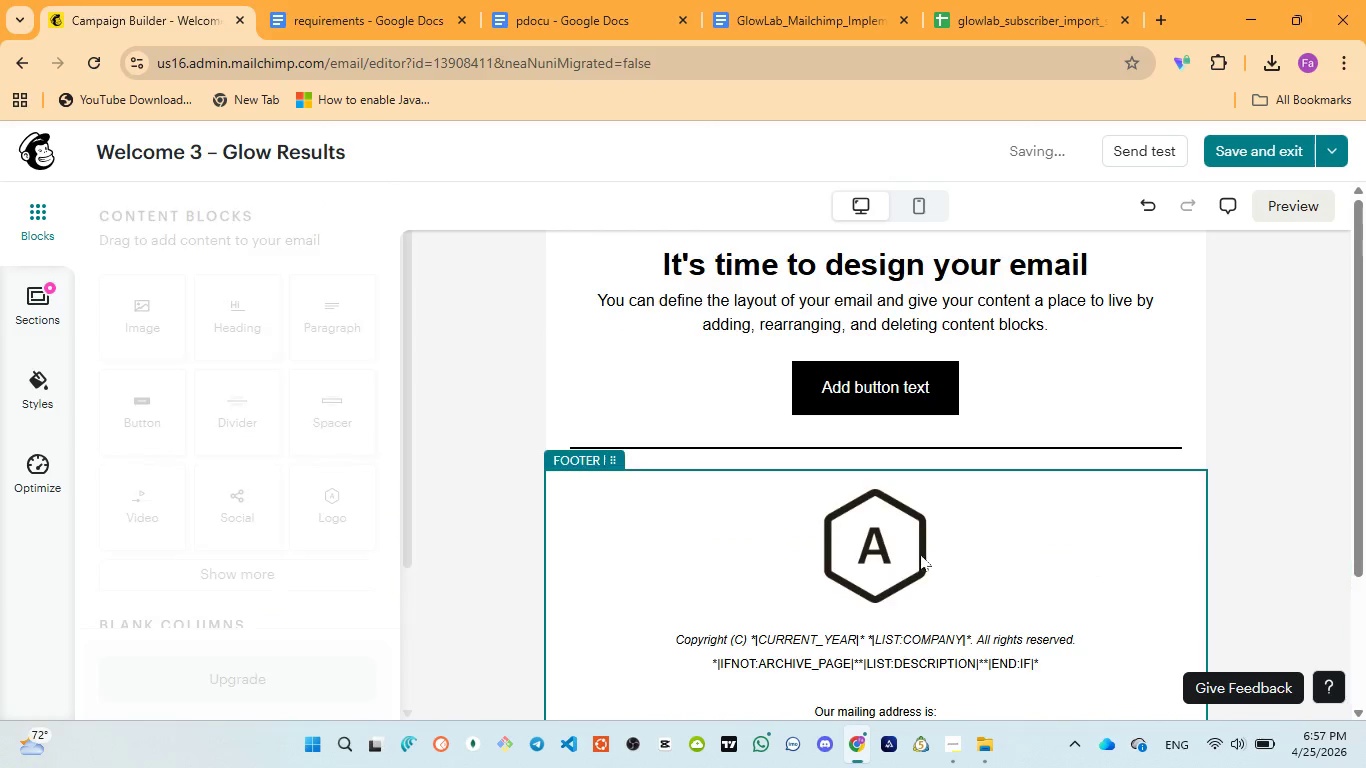 
left_click([913, 551])
 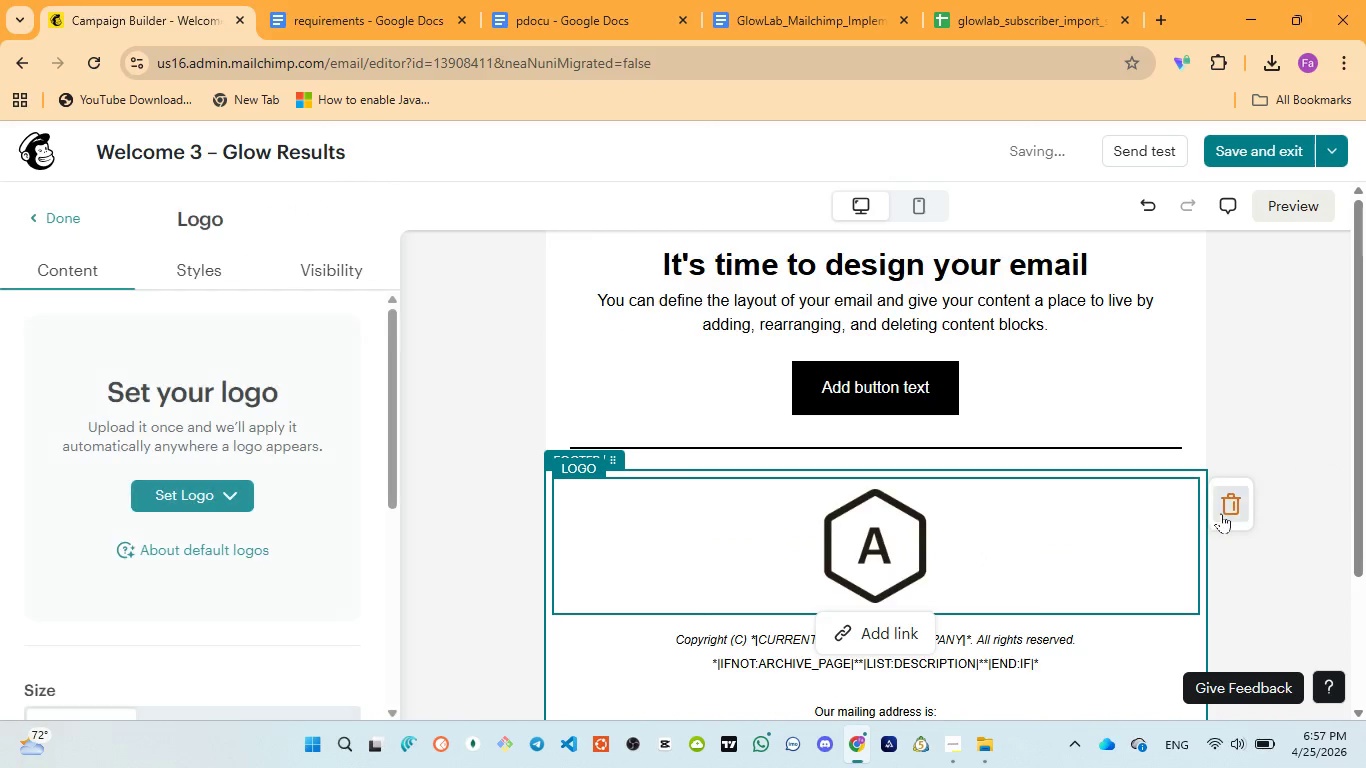 
left_click([1226, 513])
 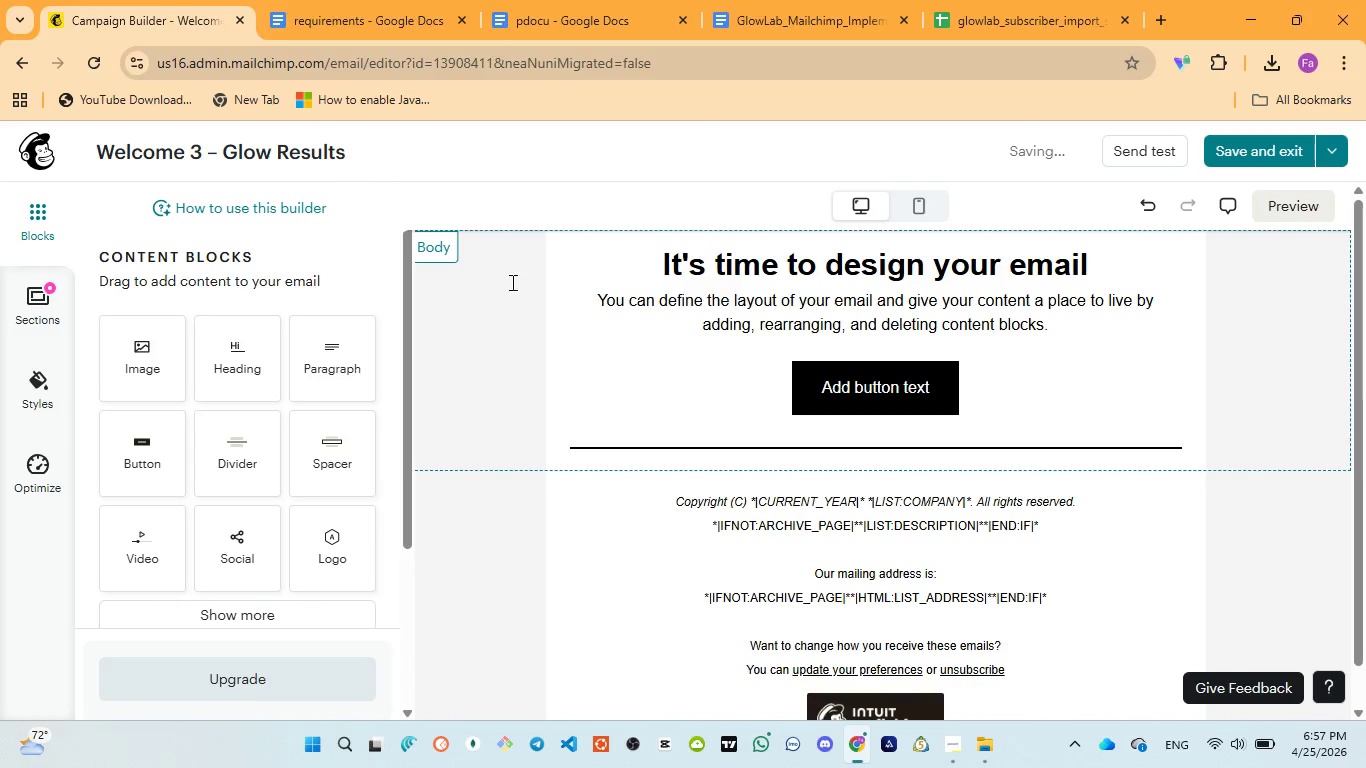 
scroll: coordinate [993, 382], scroll_direction: up, amount: 4.0
 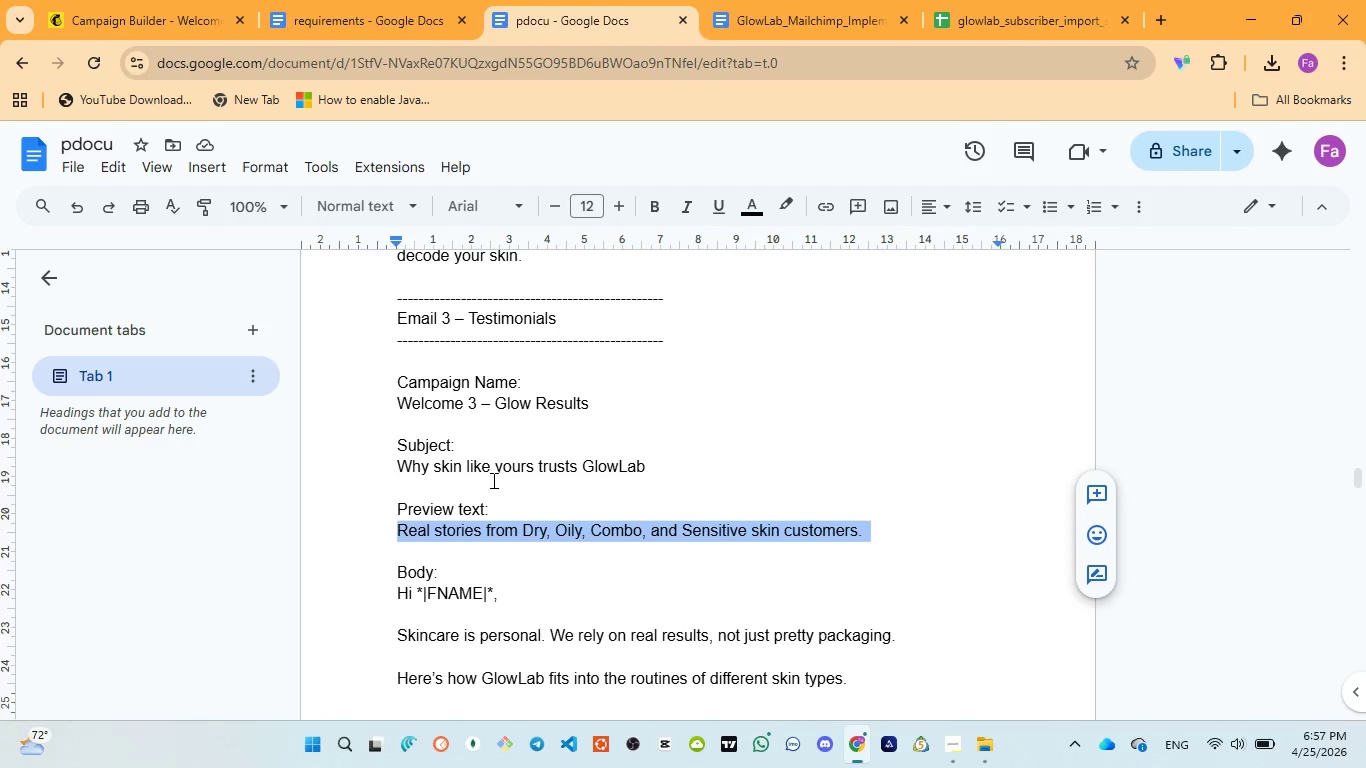 
scroll: coordinate [492, 484], scroll_direction: down, amount: 1.0
 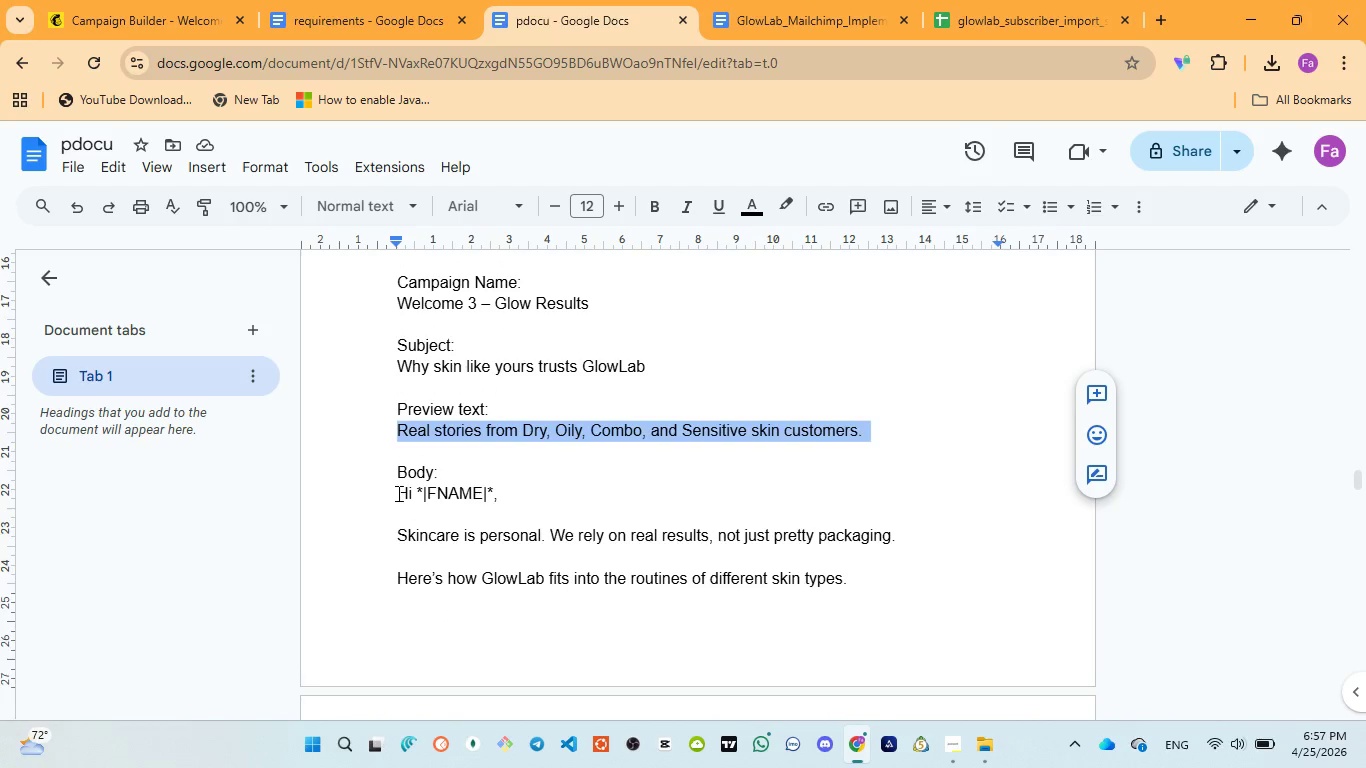 
left_click_drag(start_coordinate=[398, 493], to_coordinate=[517, 577])
 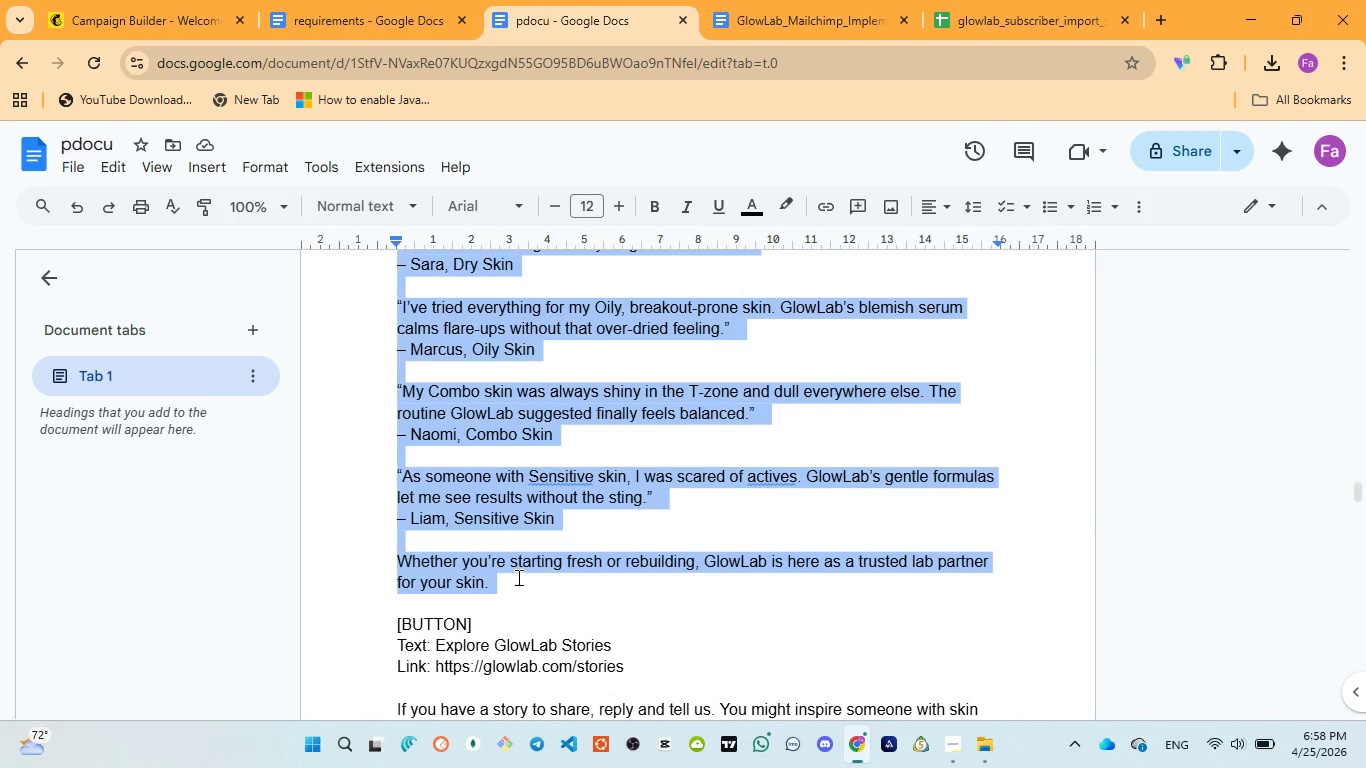 
scroll: coordinate [426, 538], scroll_direction: down, amount: 5.0
 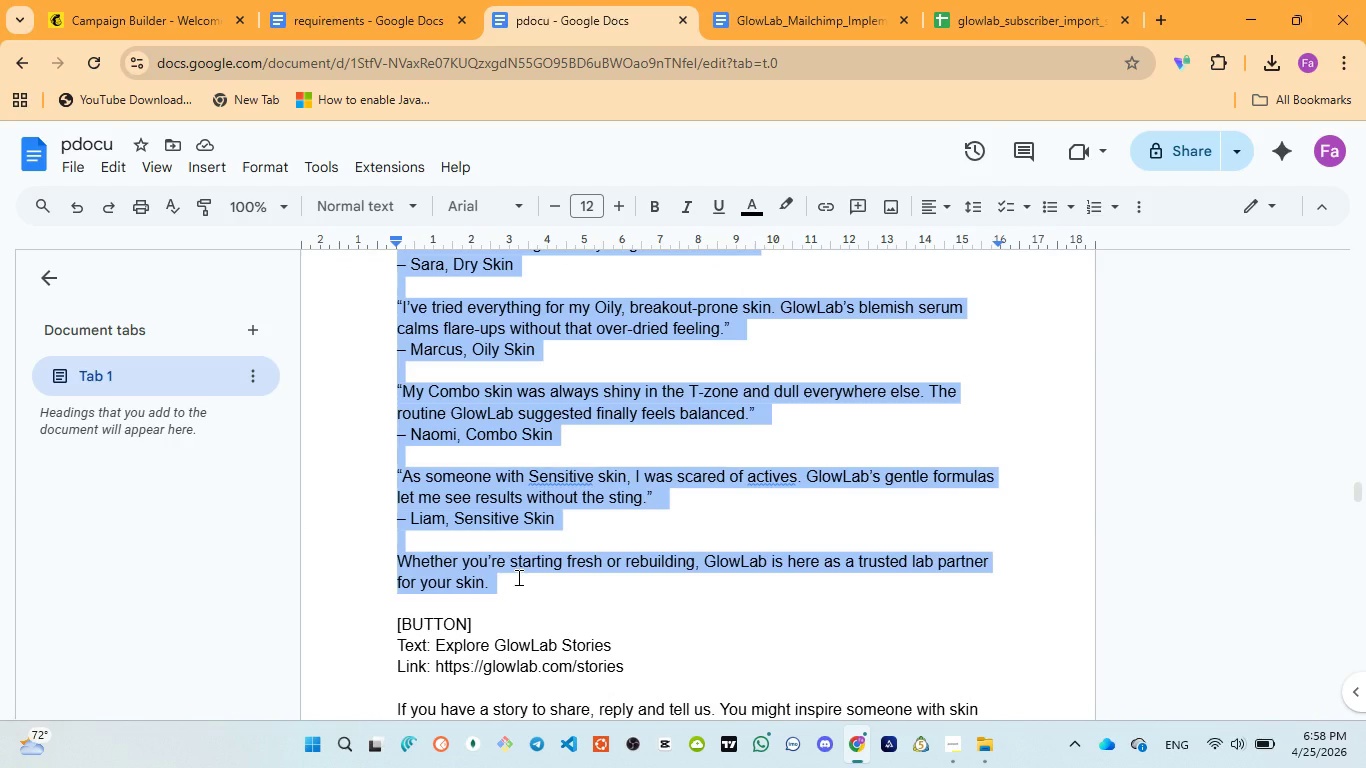 
key(Control+C)
 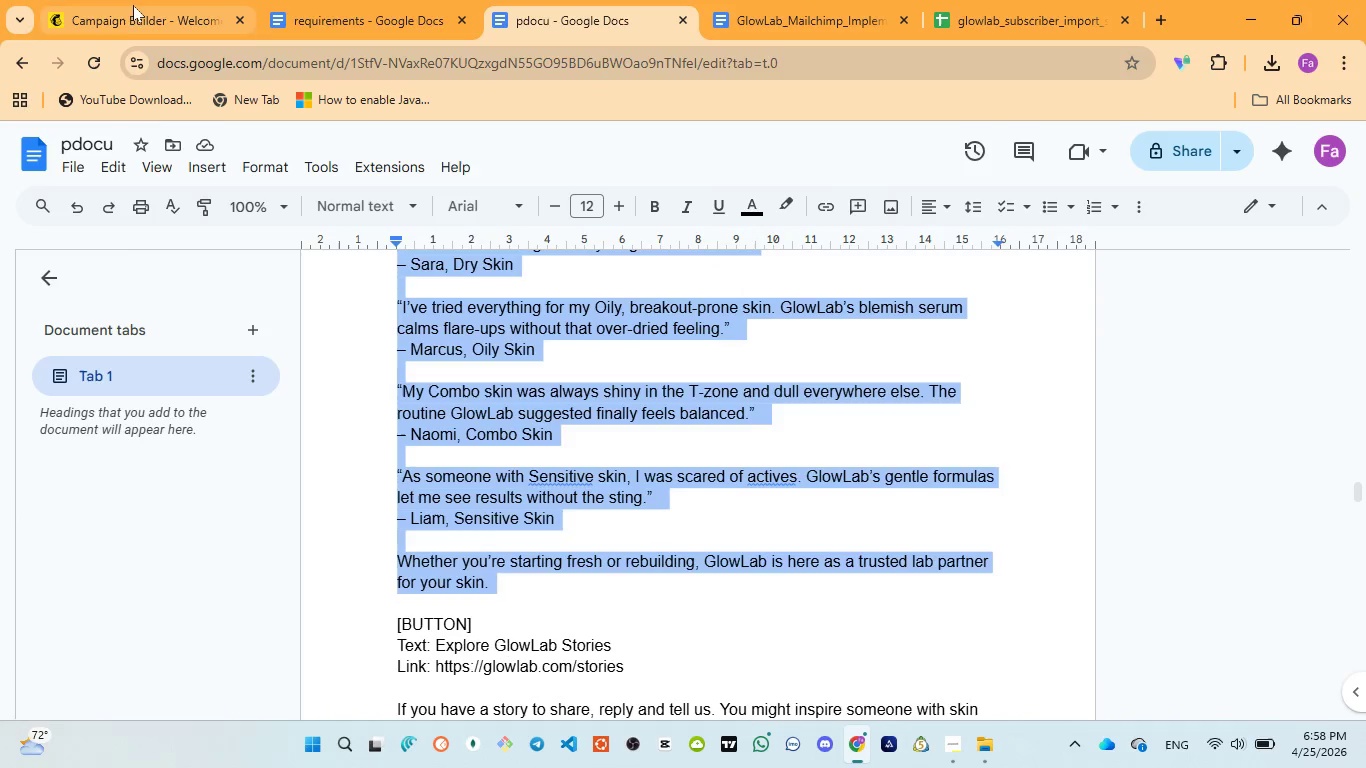 
left_click([132, 1])
 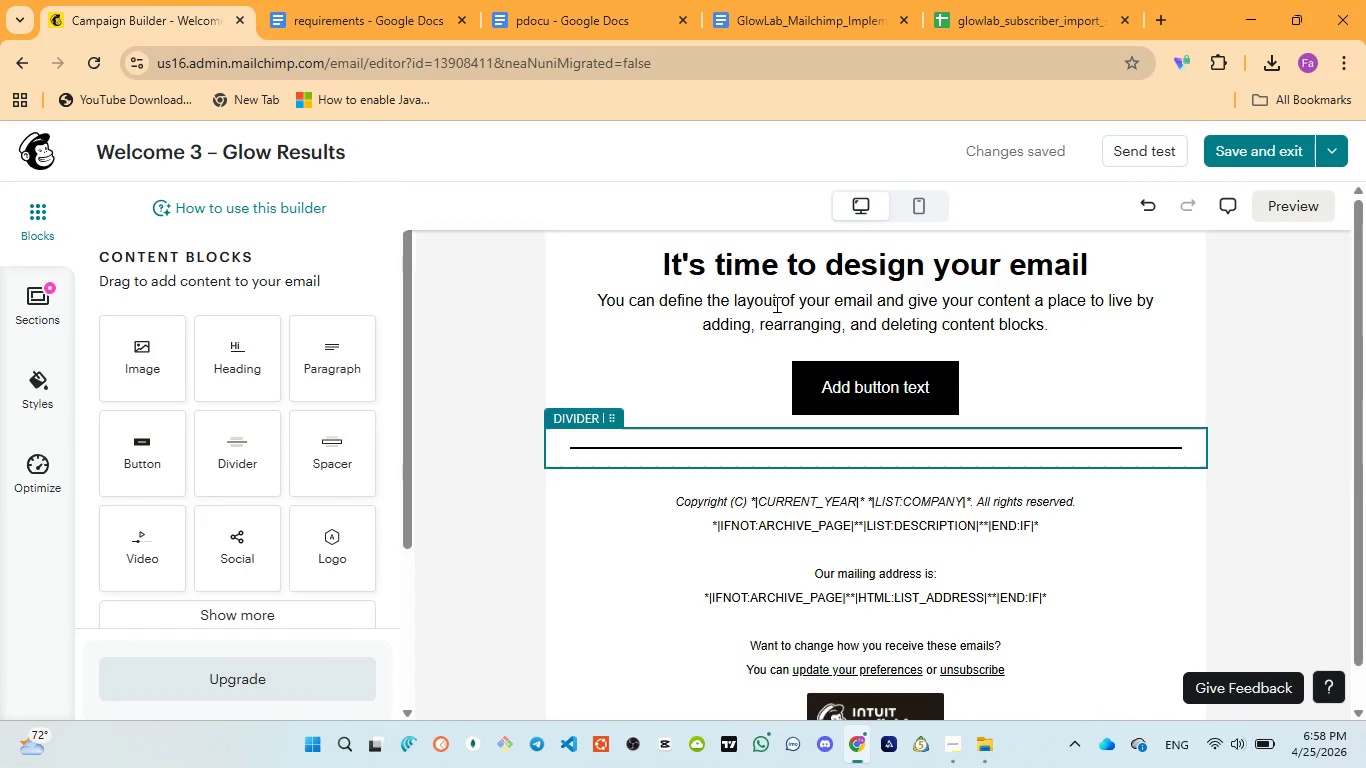 
left_click([781, 305])
 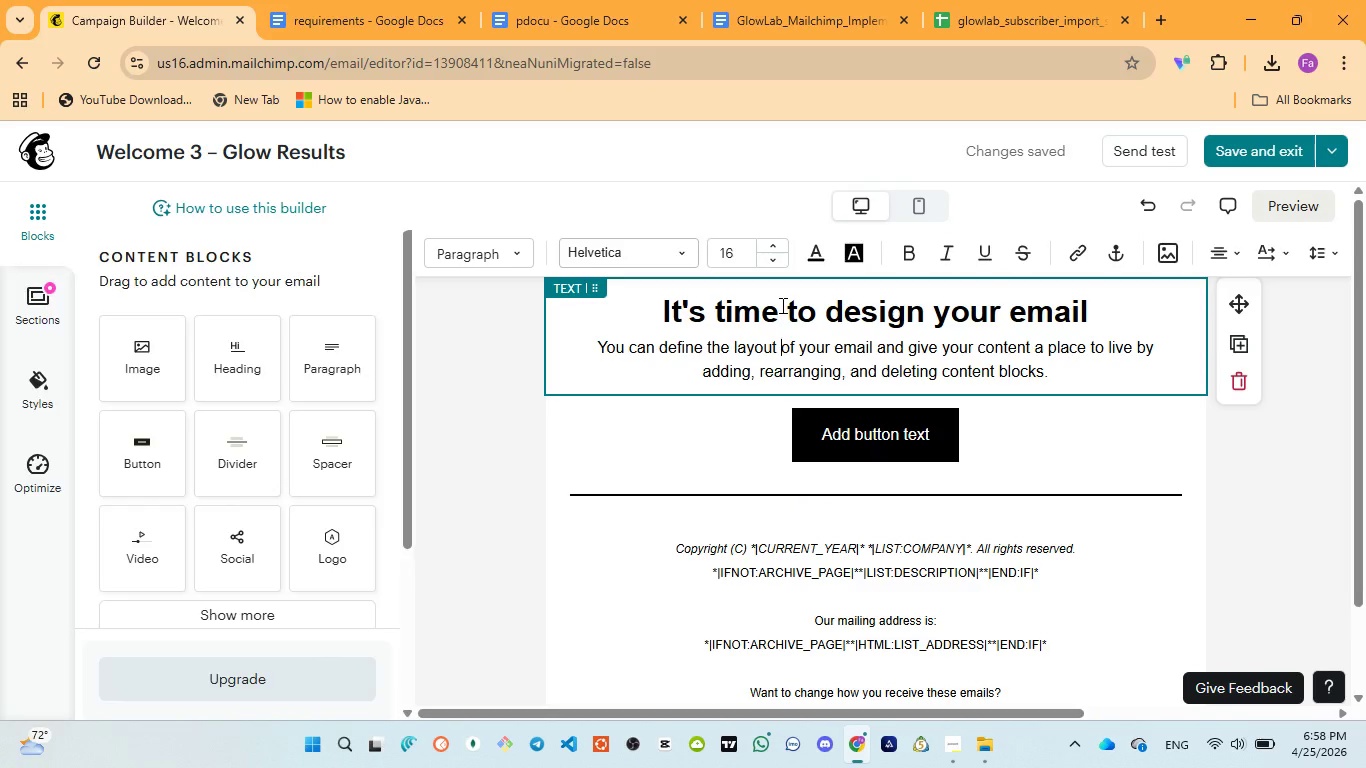 
key(Control+A)
 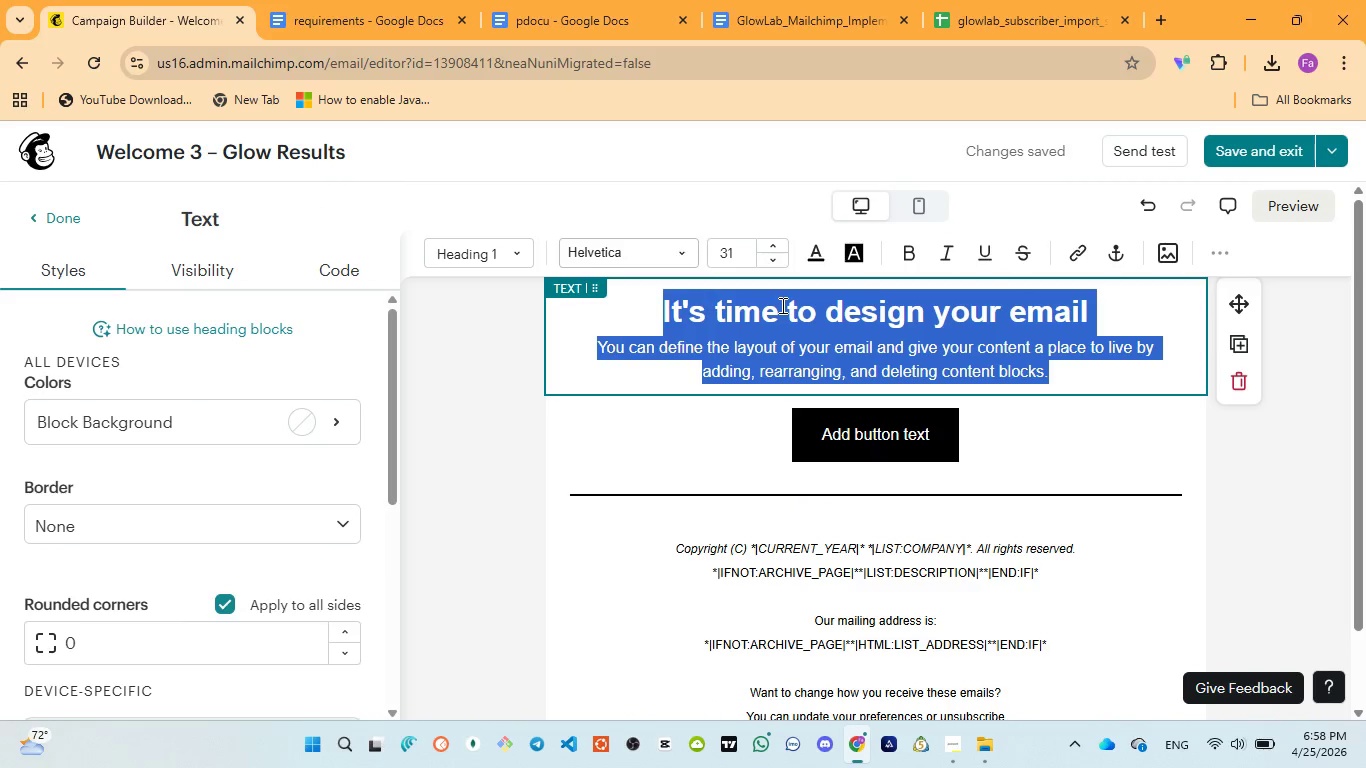 
key(Control+V)
 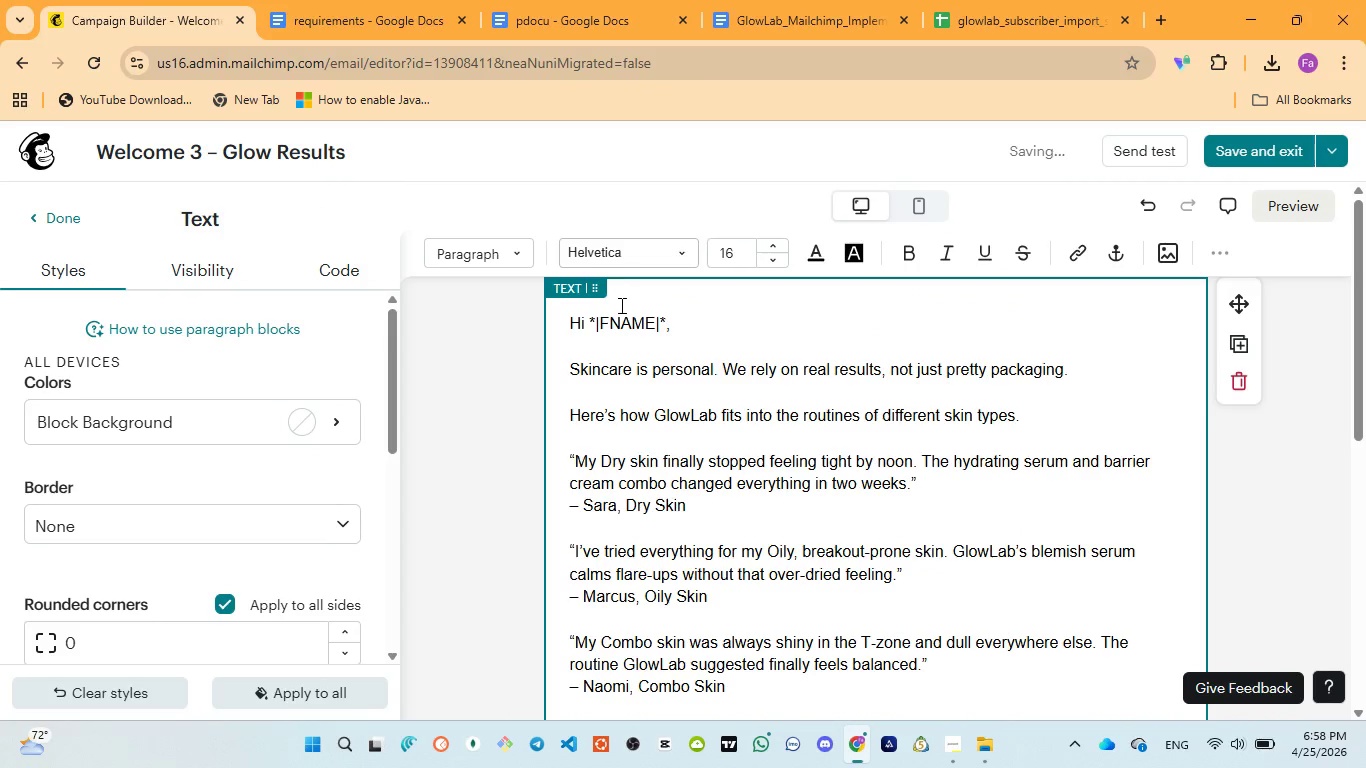 
key(Control+A)
 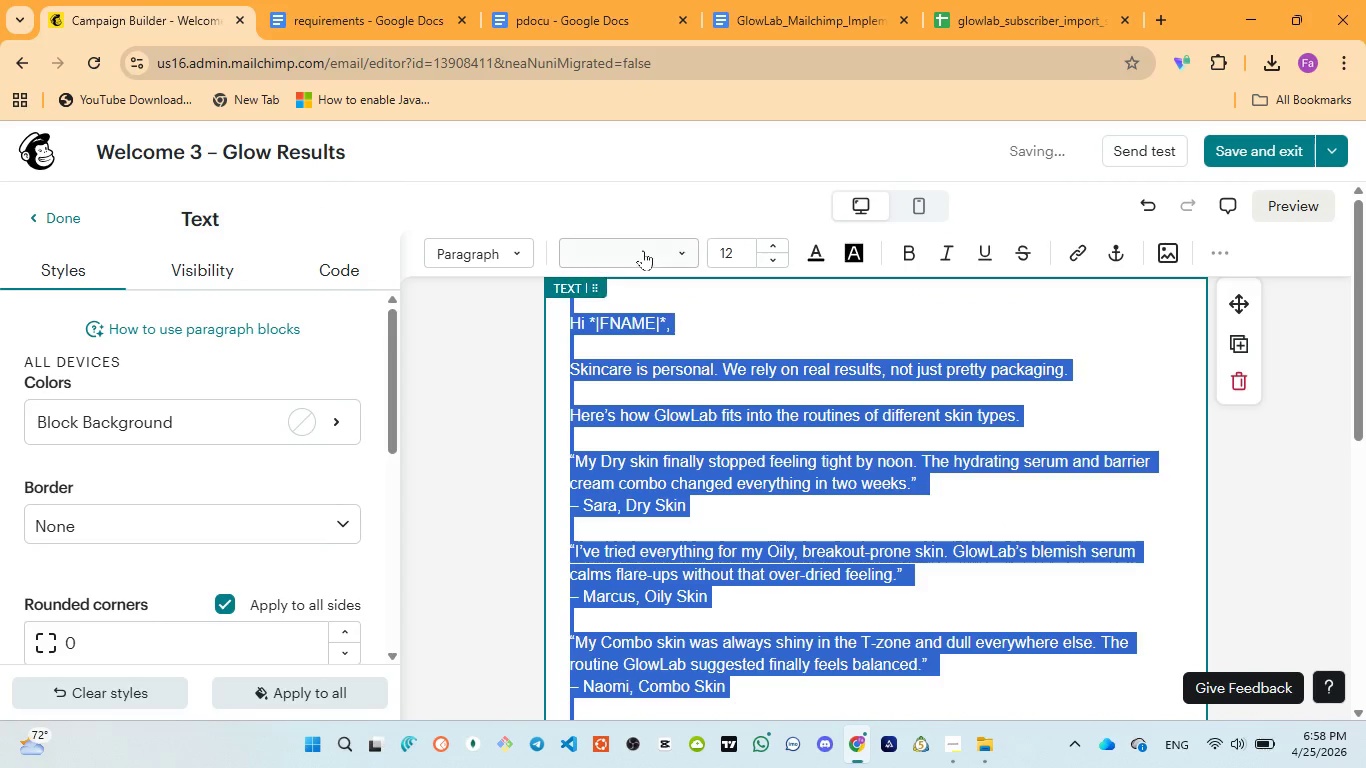 
left_click([644, 250])
 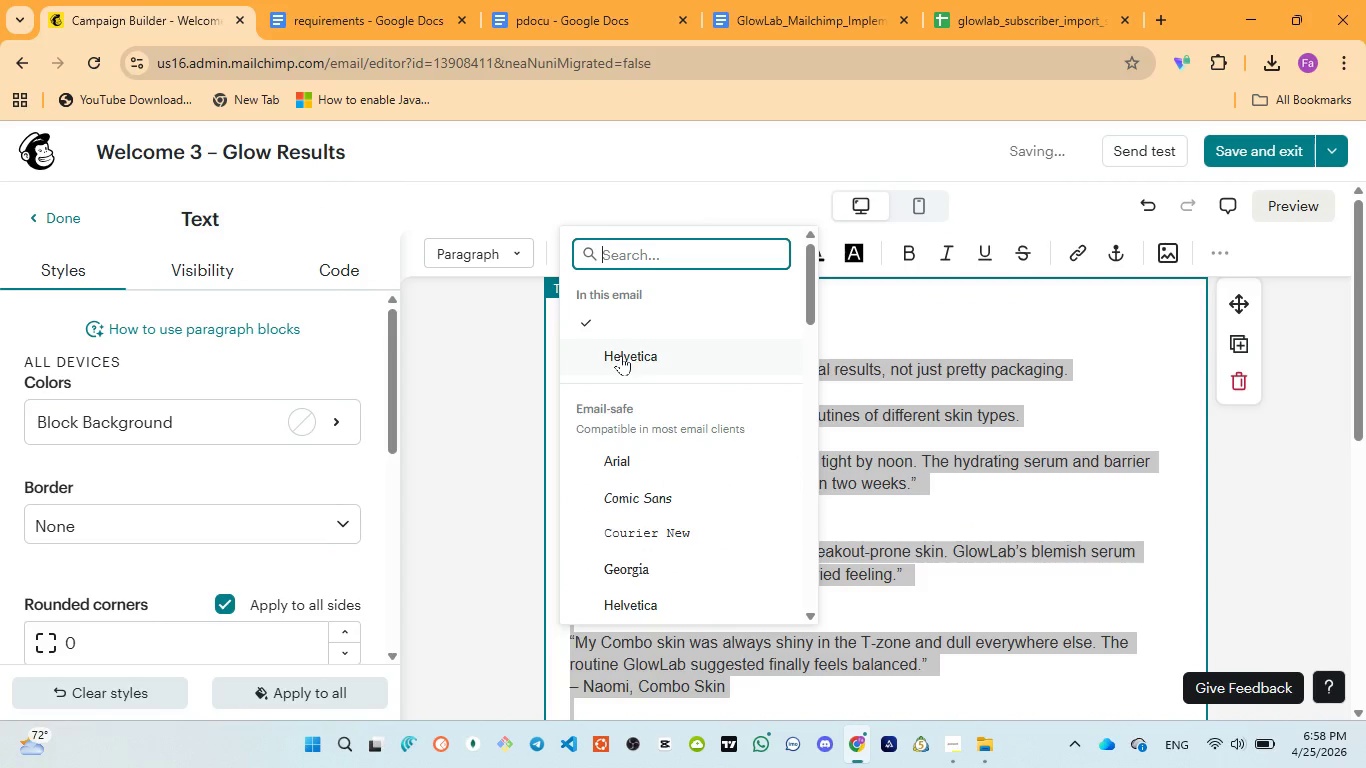 
left_click([621, 355])
 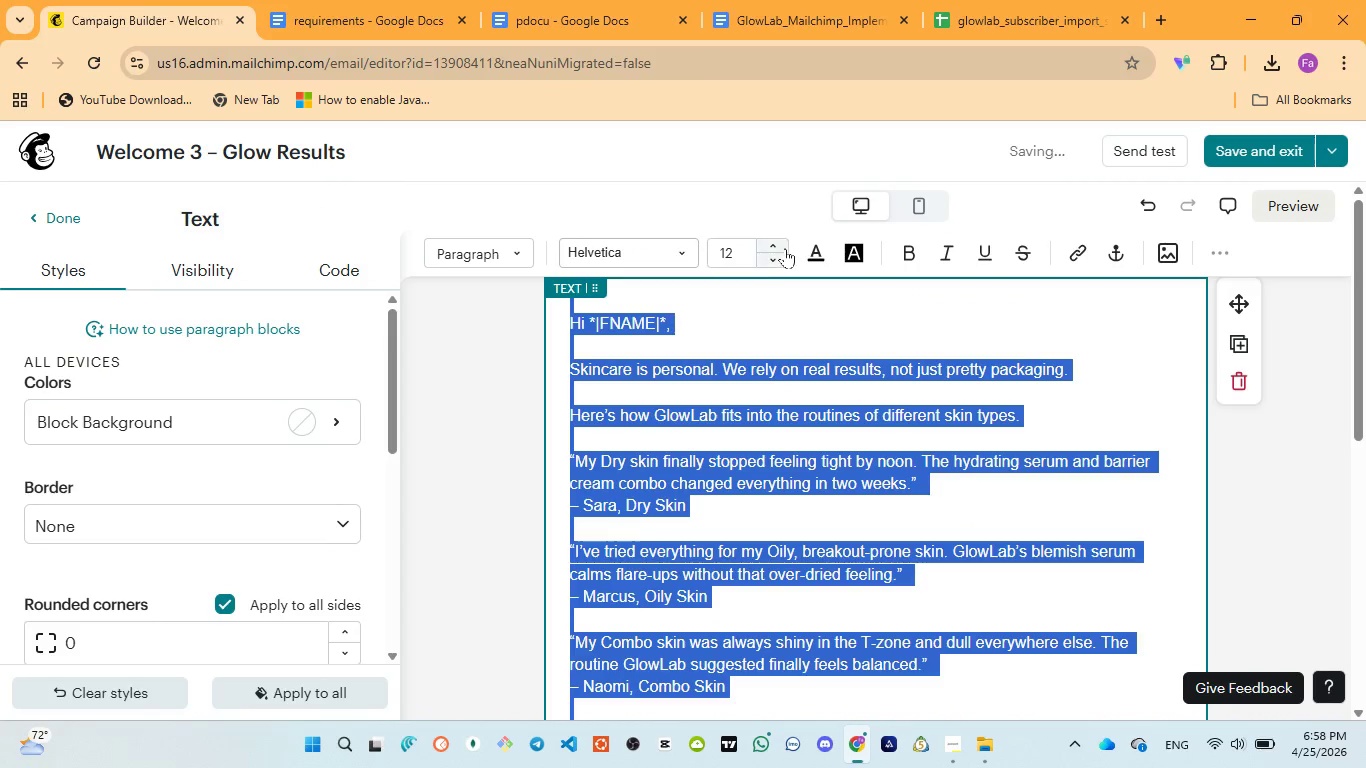 
left_click([780, 247])
 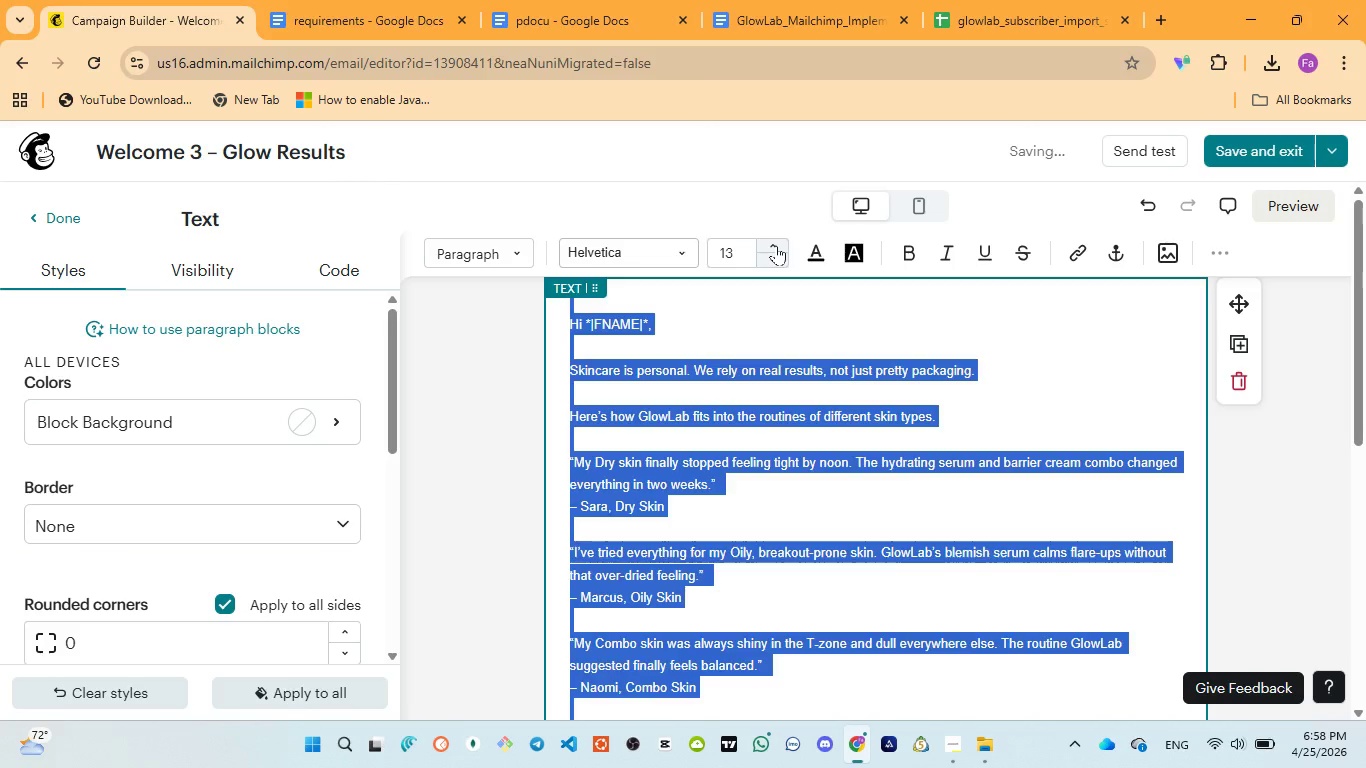 
left_click([776, 245])
 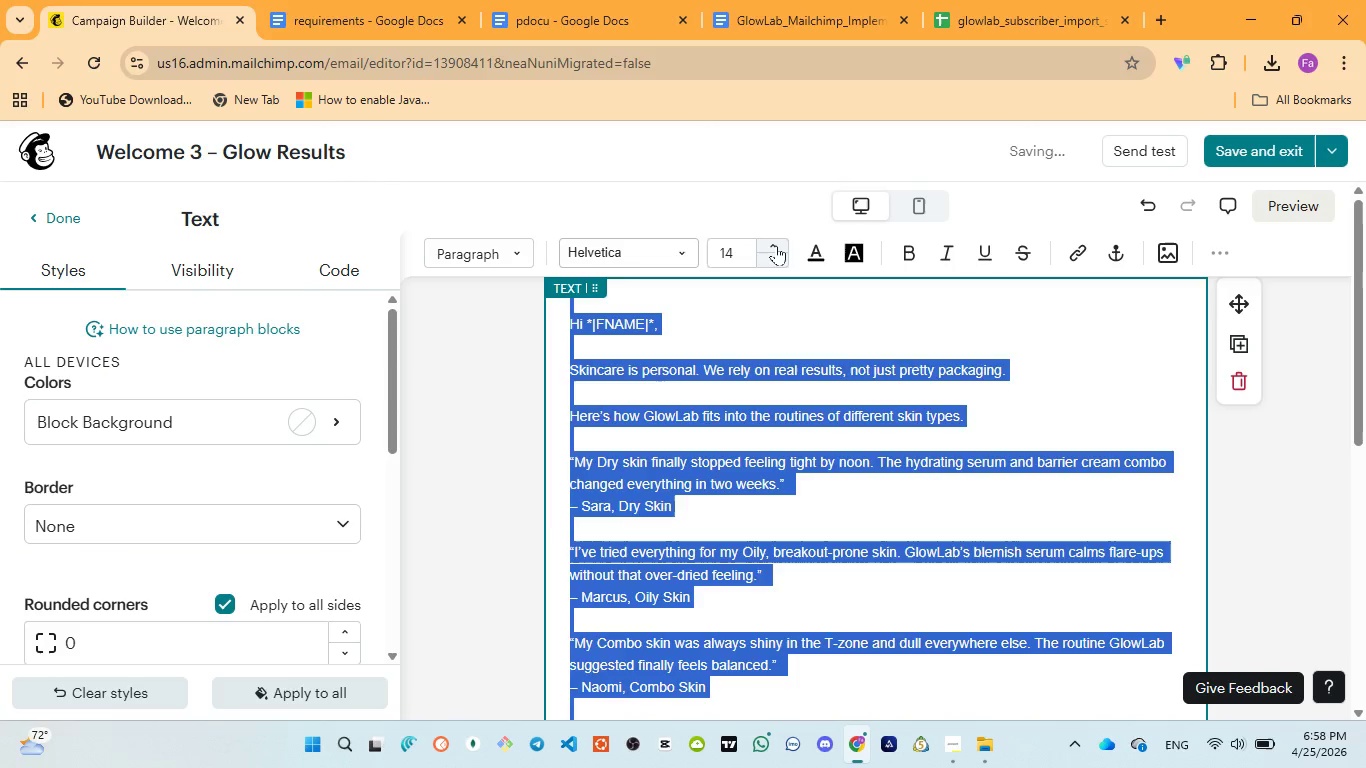 
left_click([776, 245])
 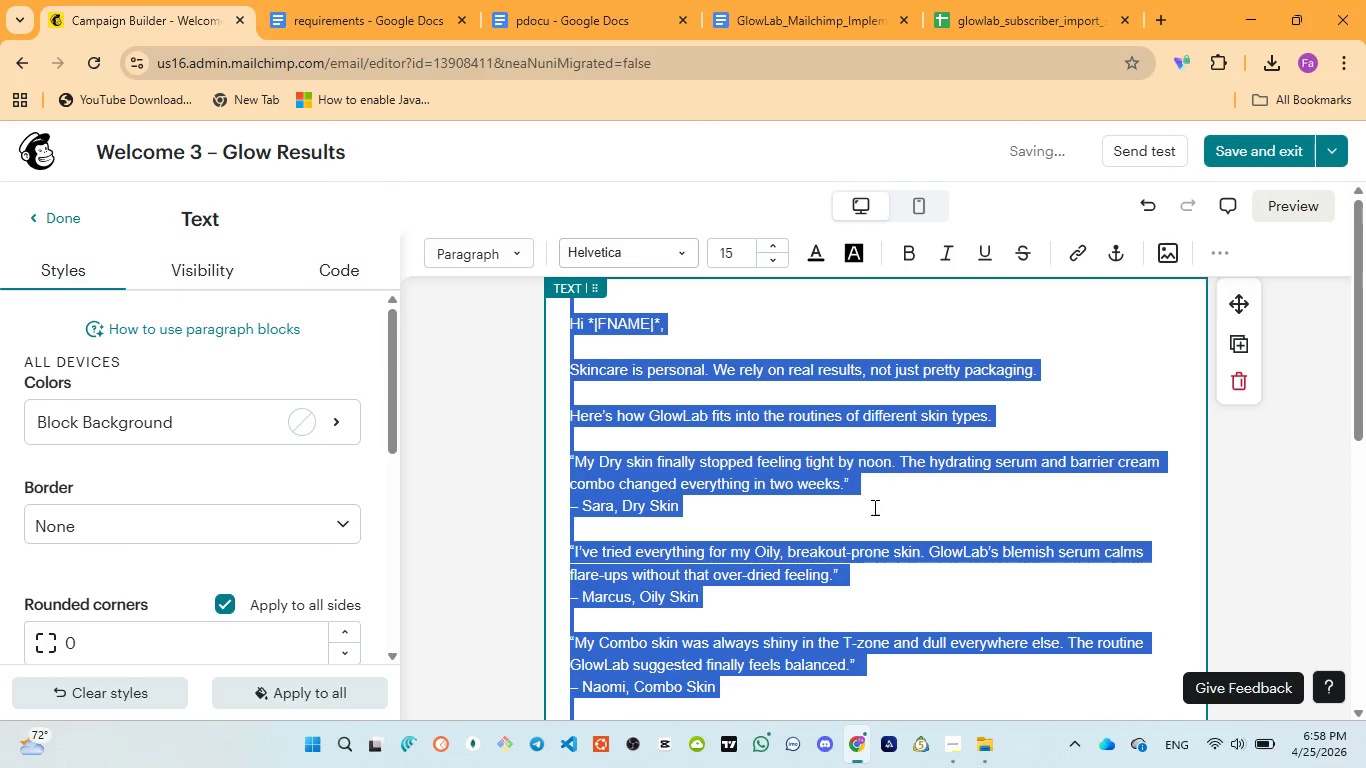 
left_click([873, 508])
 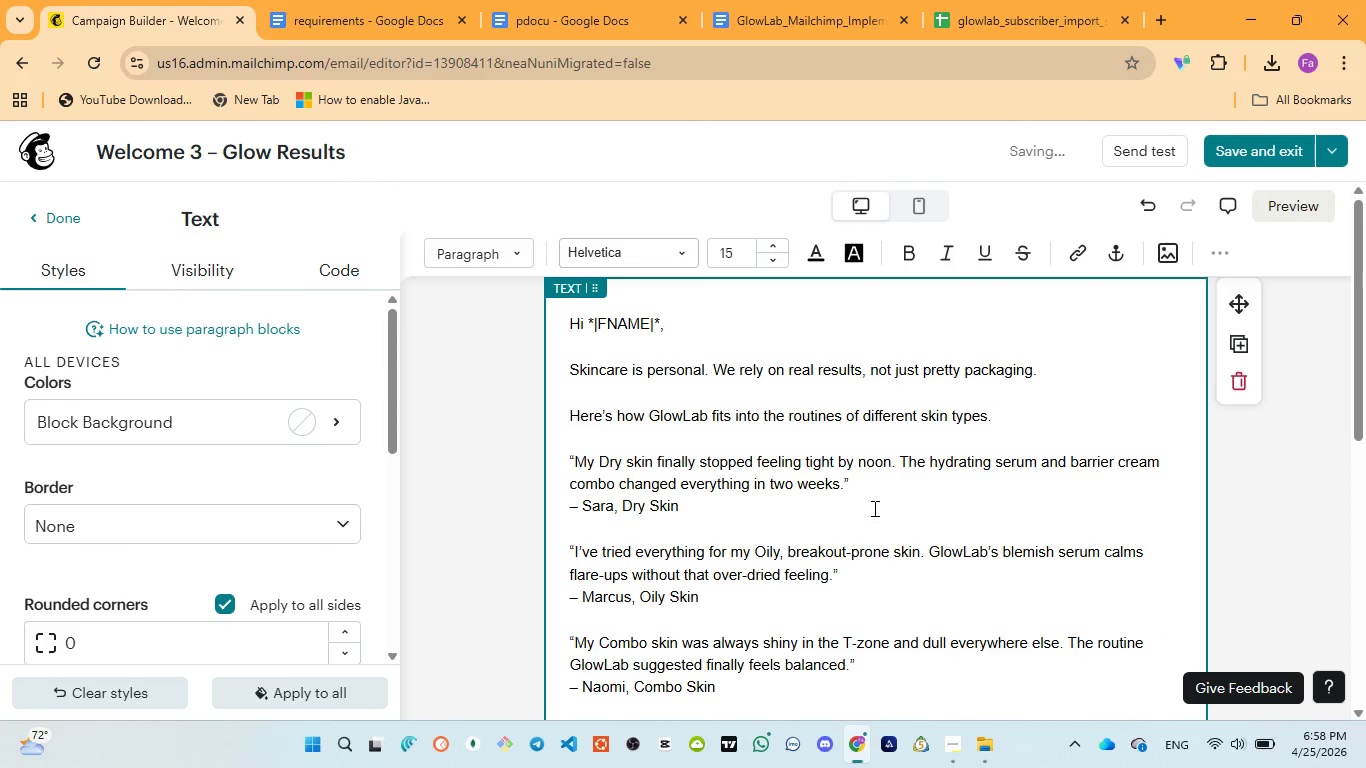 
scroll: coordinate [873, 511], scroll_direction: down, amount: 5.0
 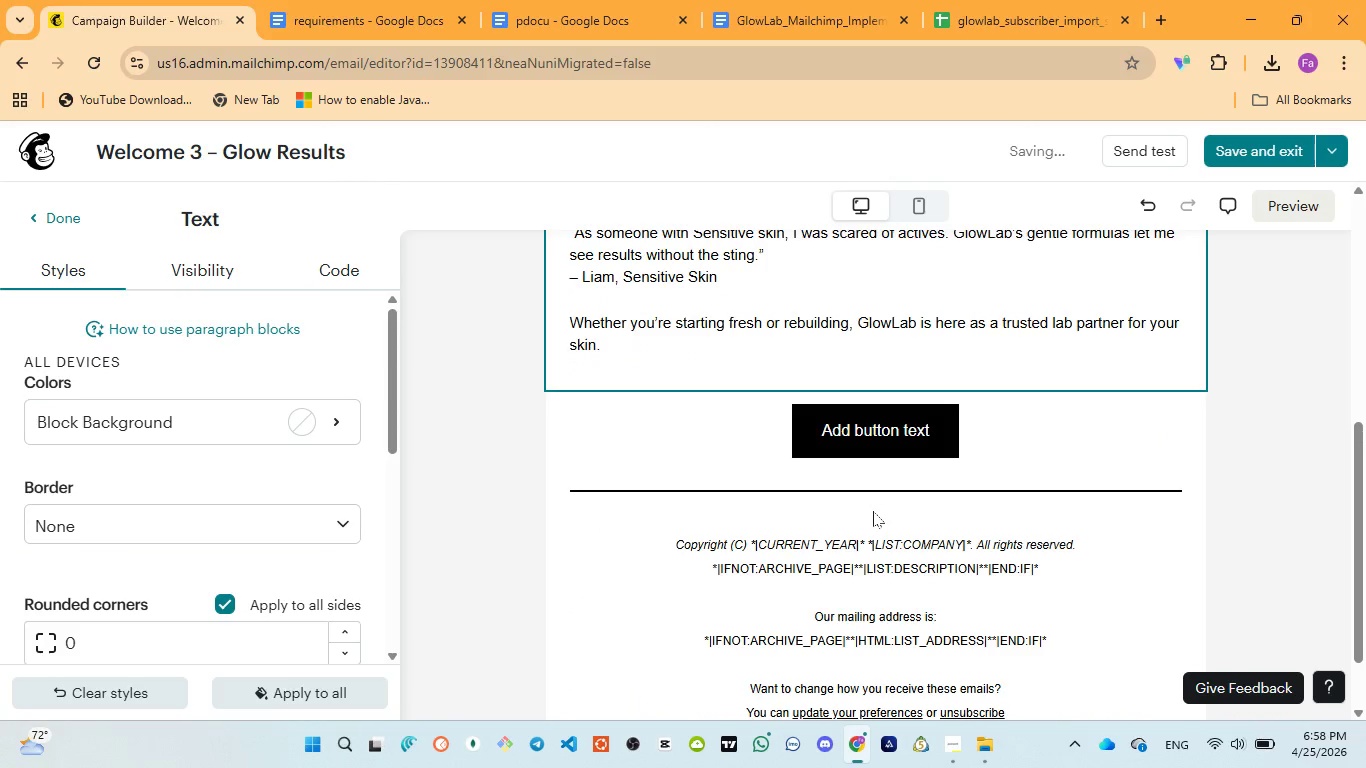 
scroll: coordinate [717, 422], scroll_direction: up, amount: 2.0
 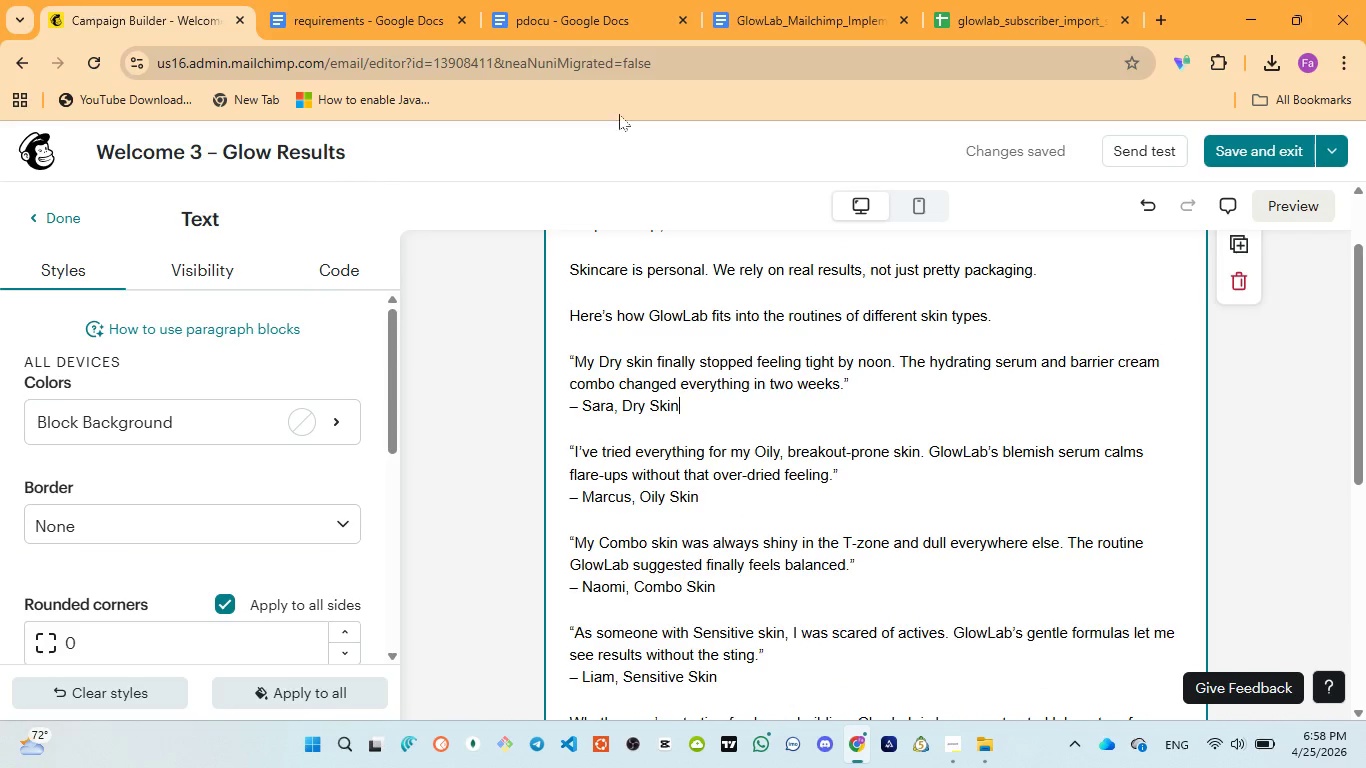 
left_click([569, 33])
 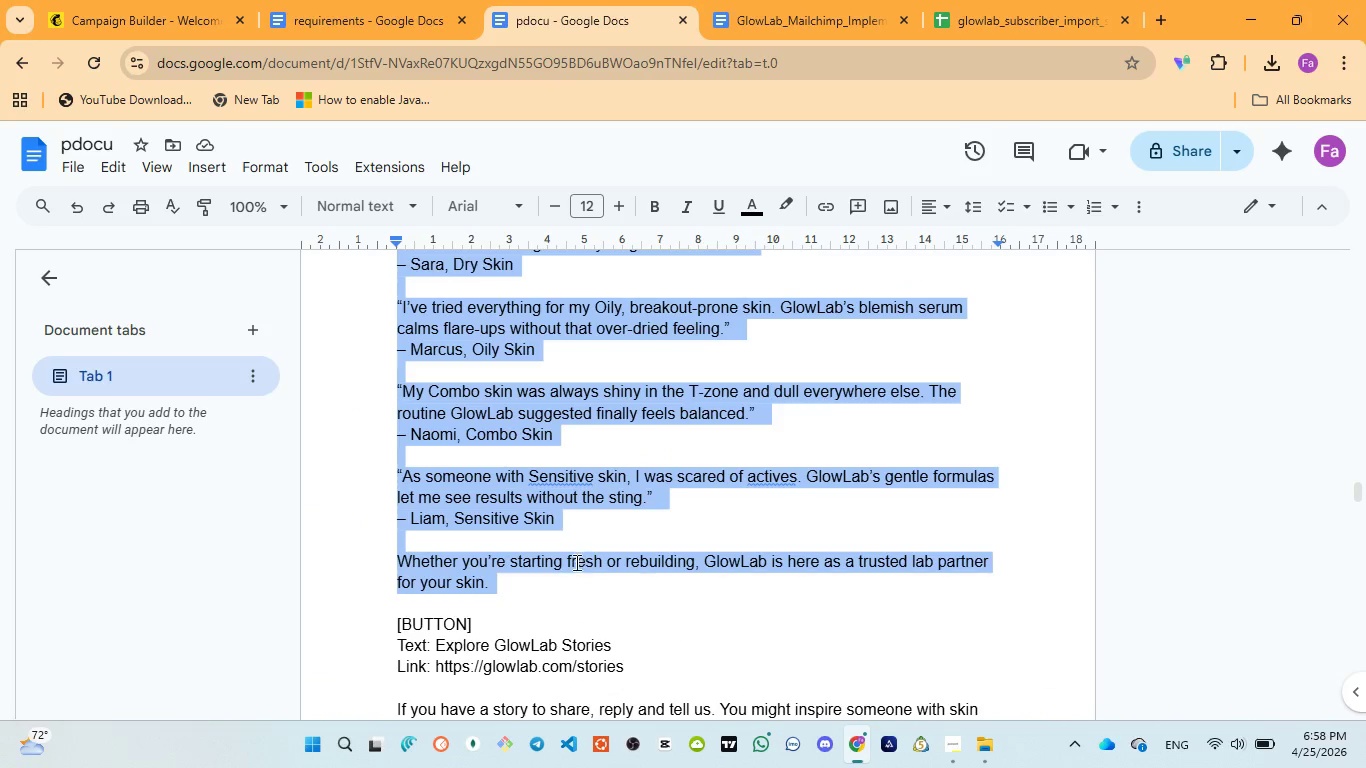 
scroll: coordinate [575, 564], scroll_direction: down, amount: 2.0
 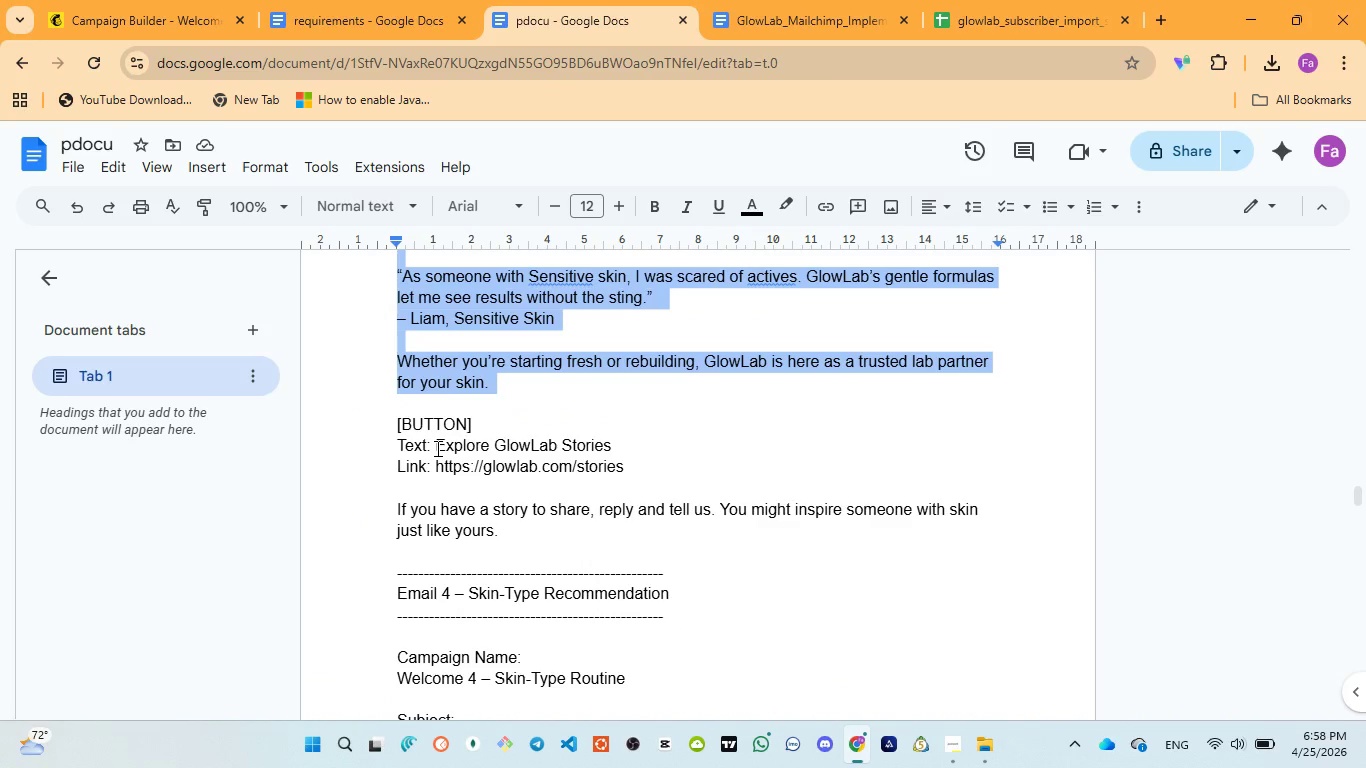 
left_click_drag(start_coordinate=[436, 447], to_coordinate=[611, 441])
 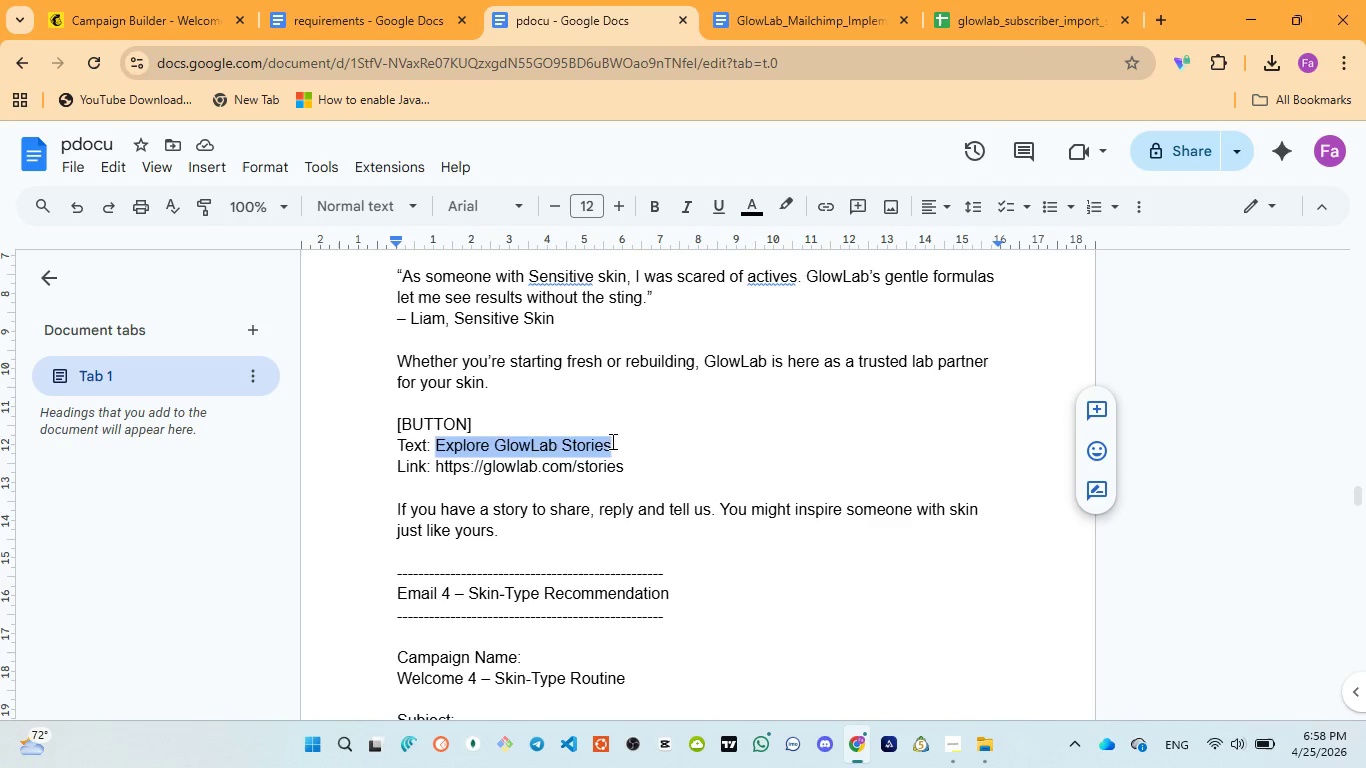 
key(Control+C)
 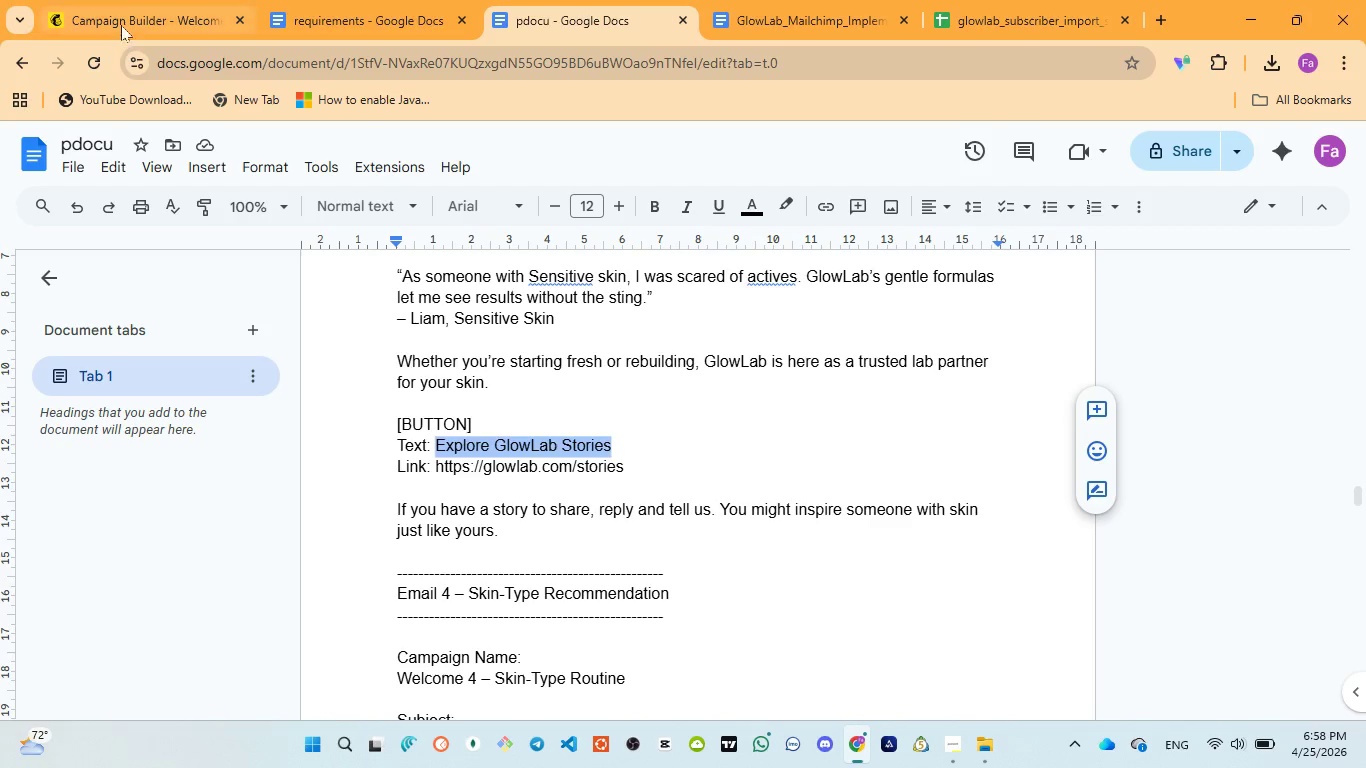 
left_click([122, 21])
 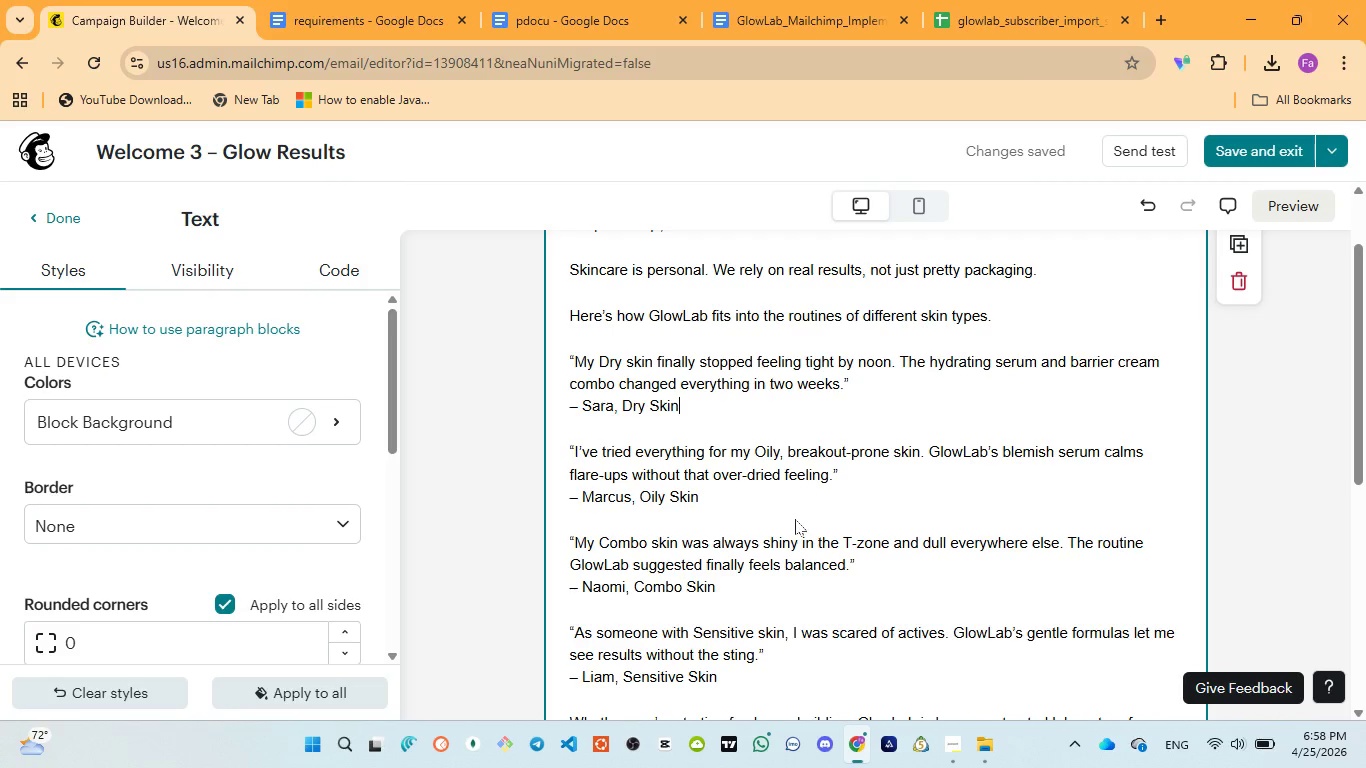 
scroll: coordinate [797, 522], scroll_direction: down, amount: 4.0
 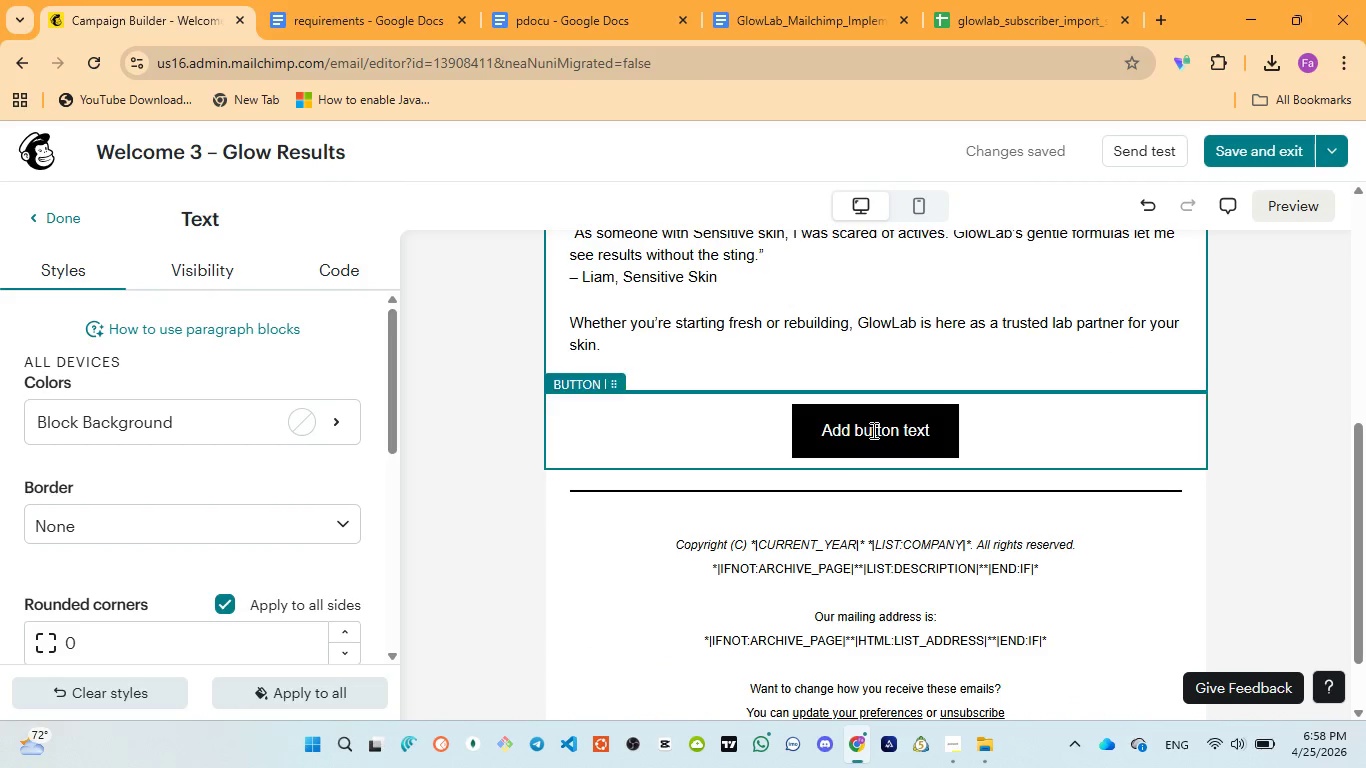 
left_click([873, 430])
 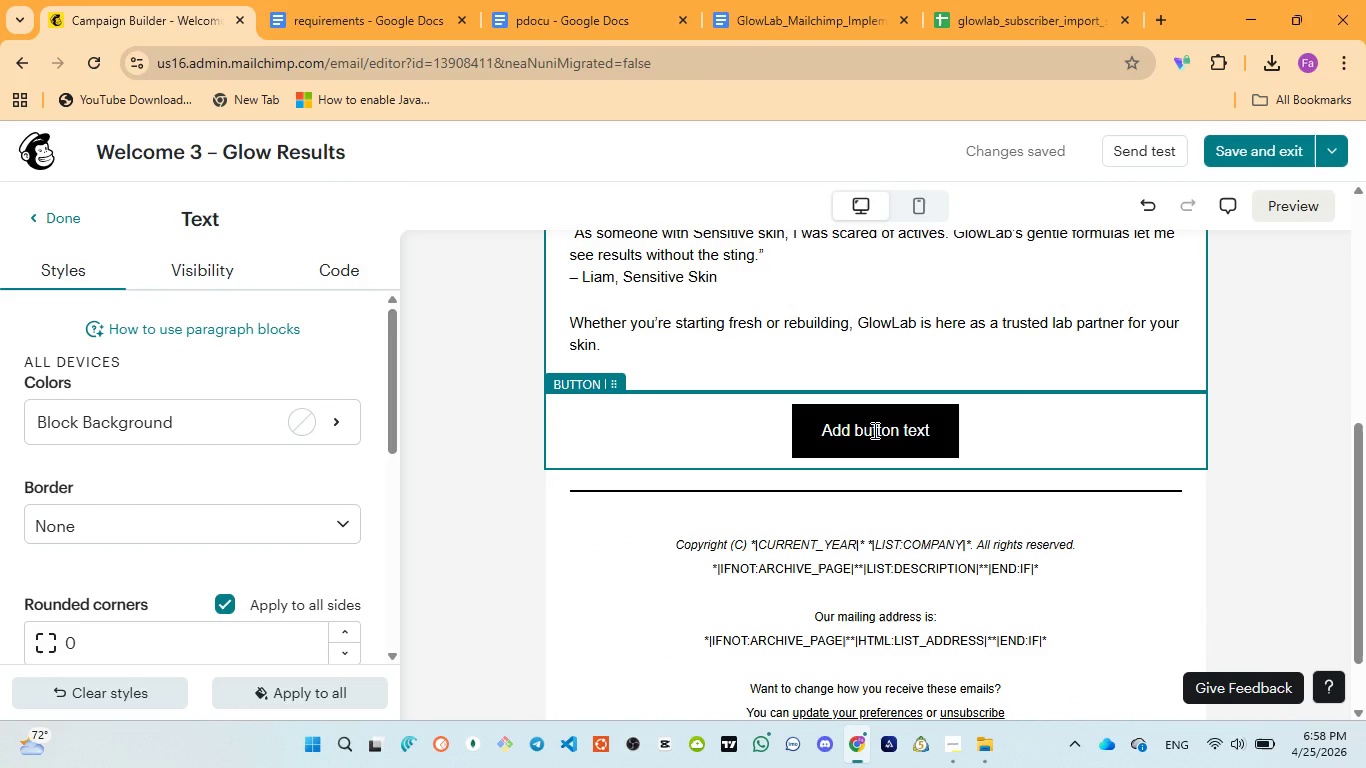 
key(Control+A)
 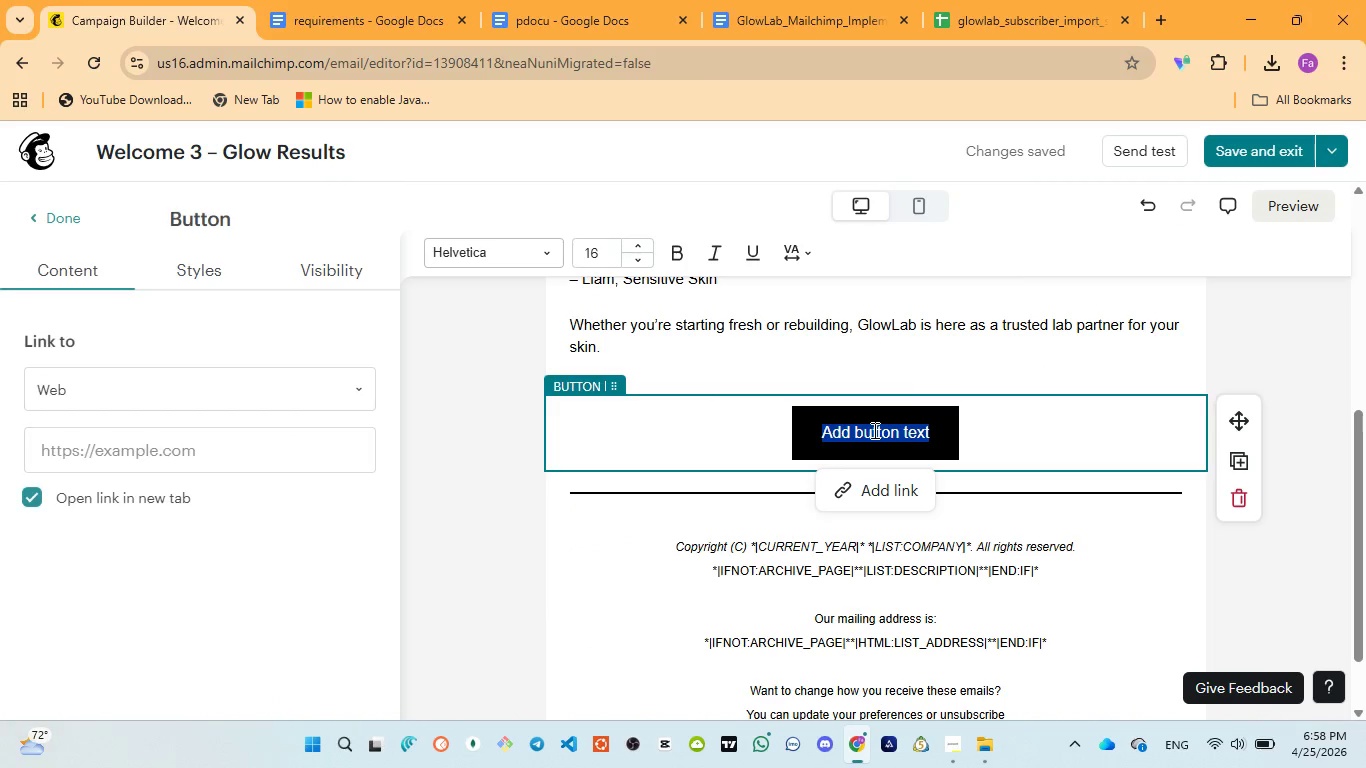 
key(Control+V)
 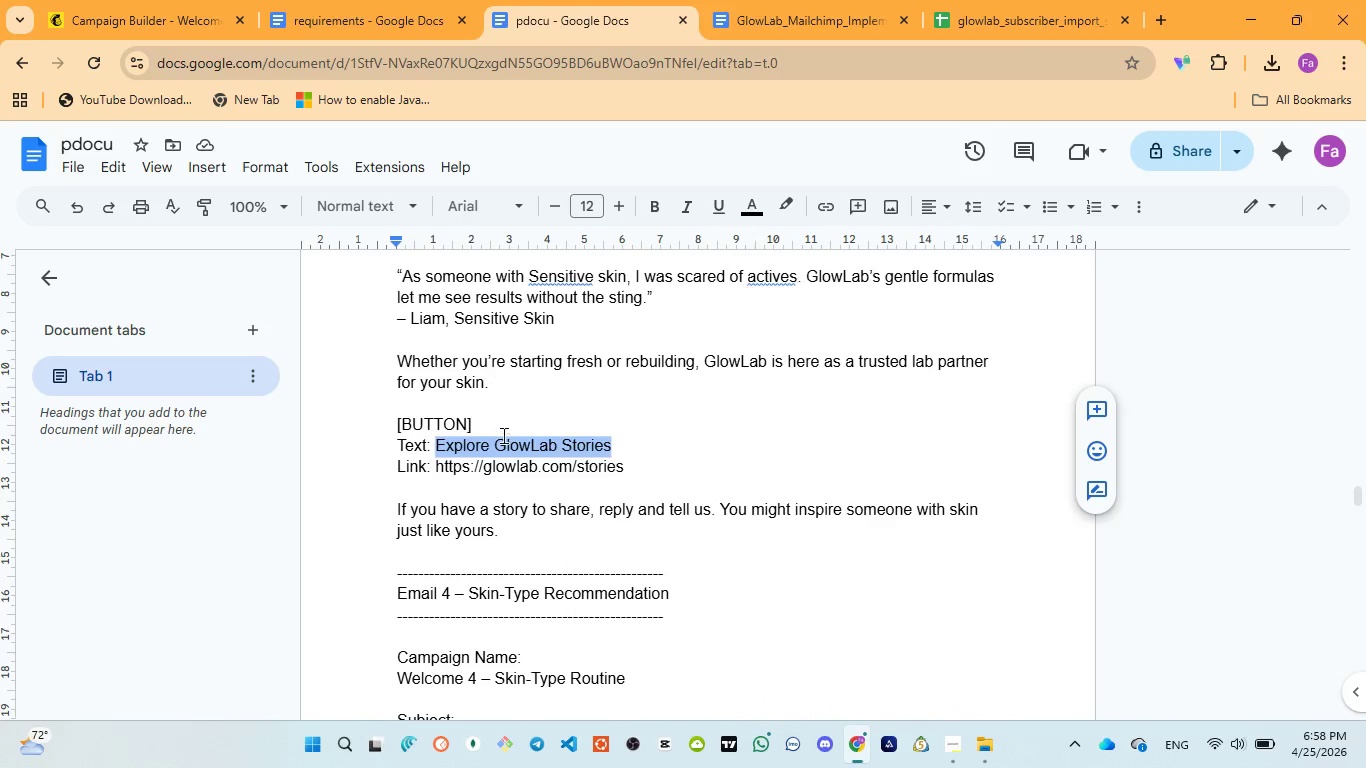 
left_click_drag(start_coordinate=[438, 460], to_coordinate=[627, 465])
 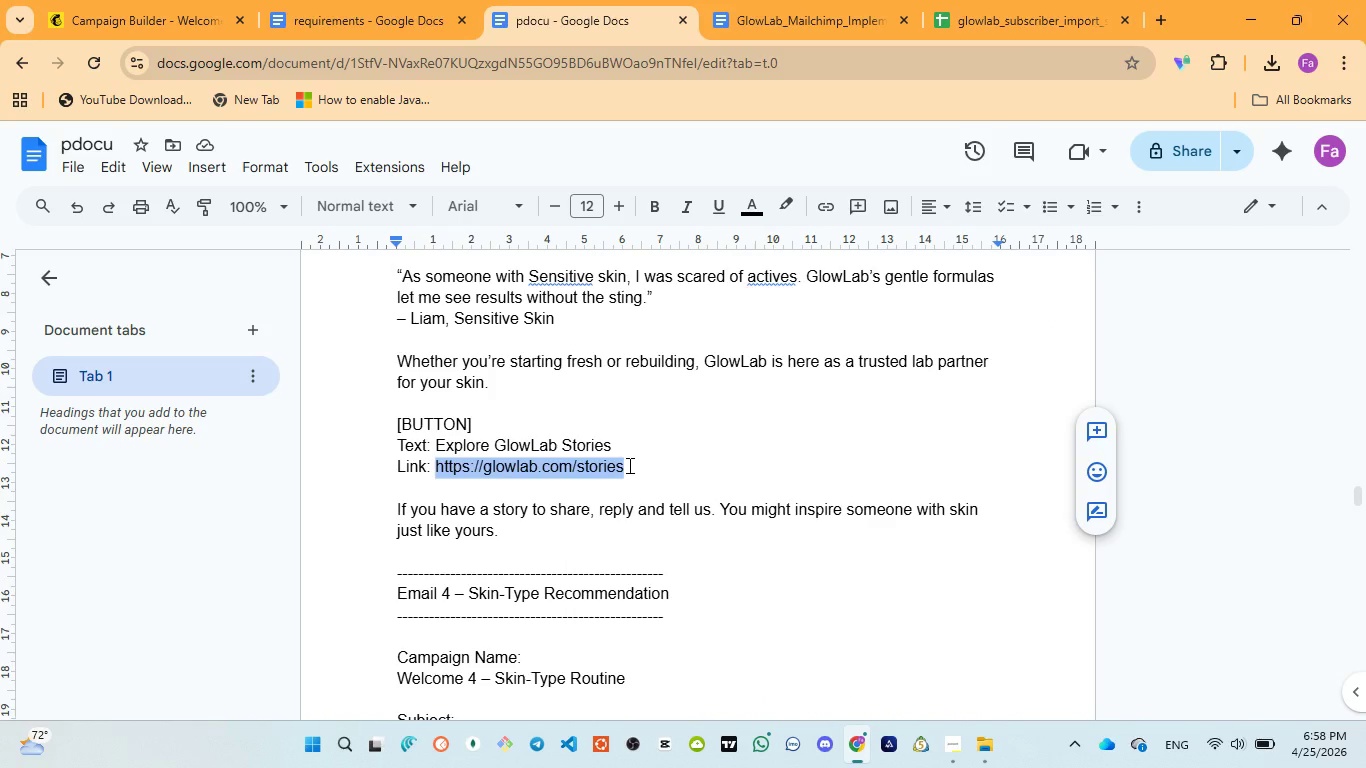 
key(Control+C)
 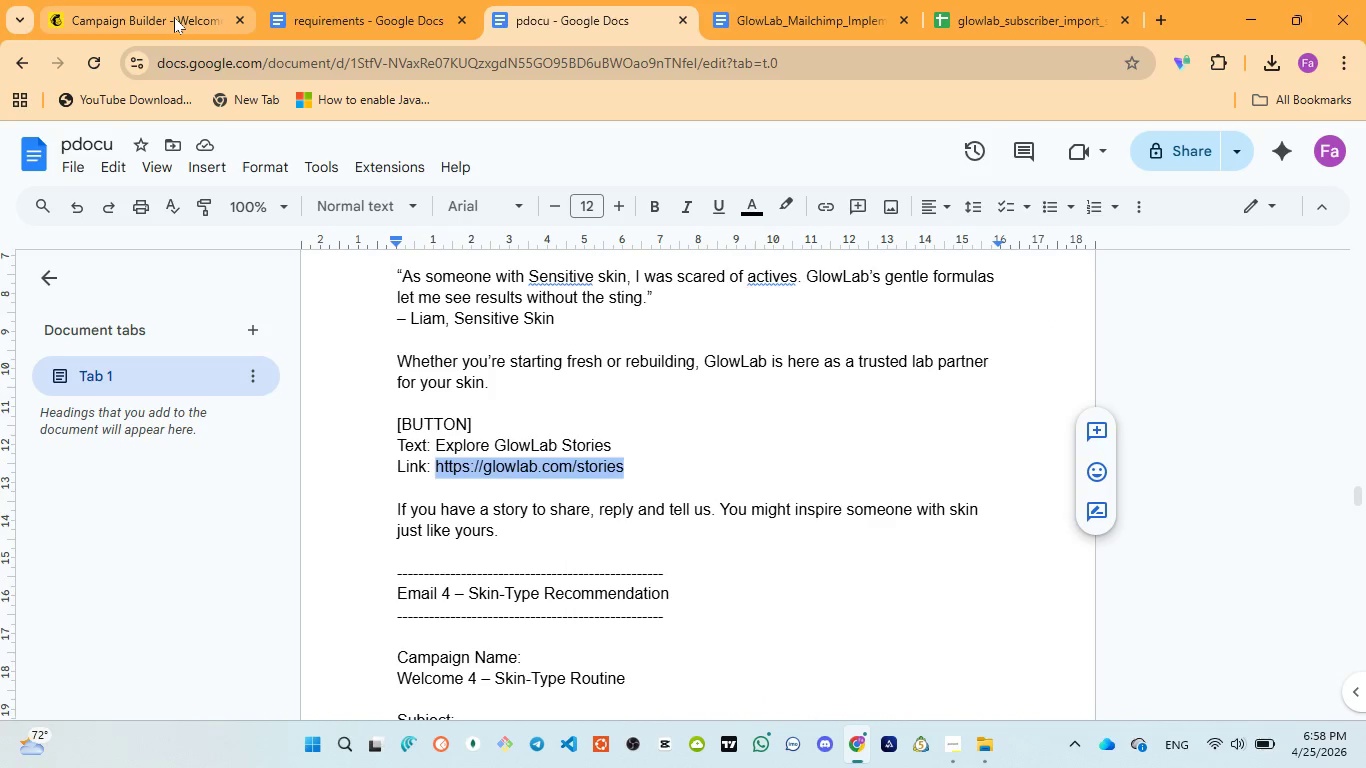 
left_click([174, 17])
 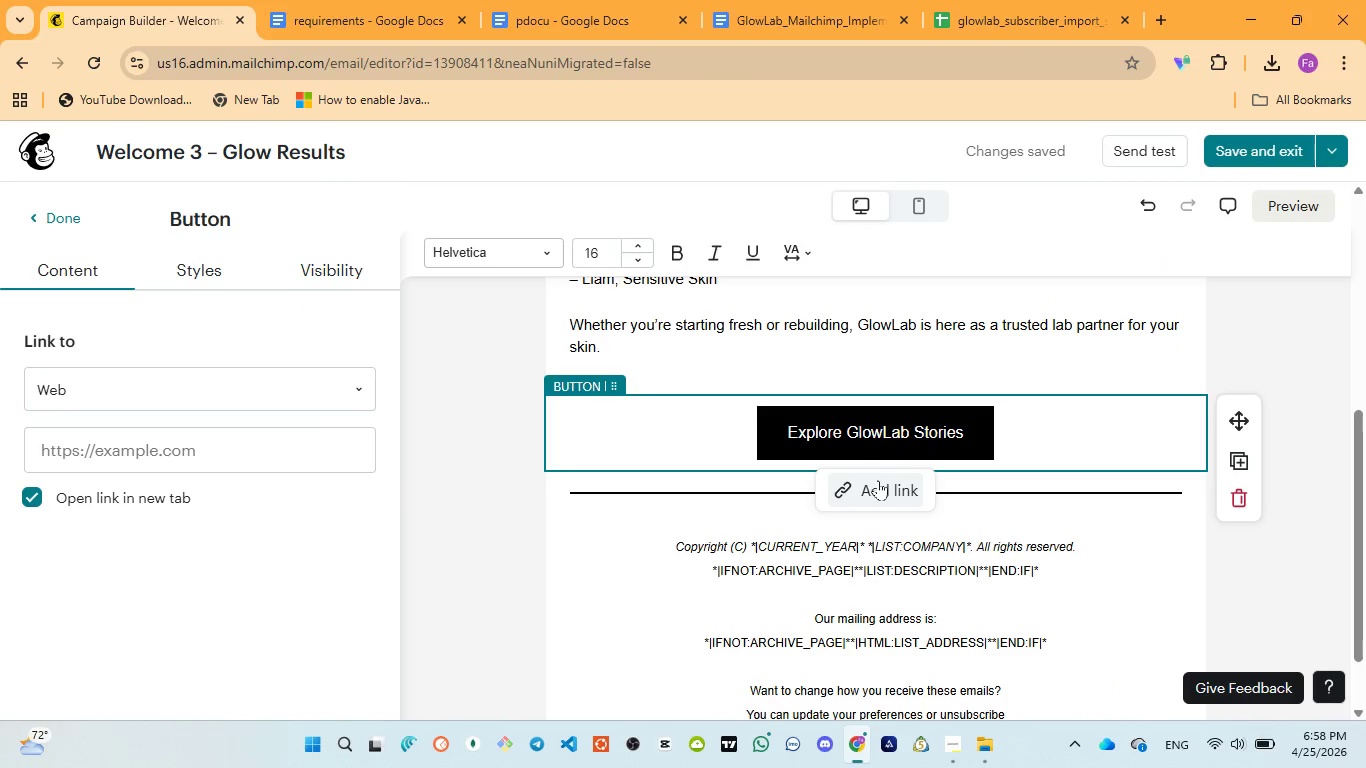 
left_click([879, 483])
 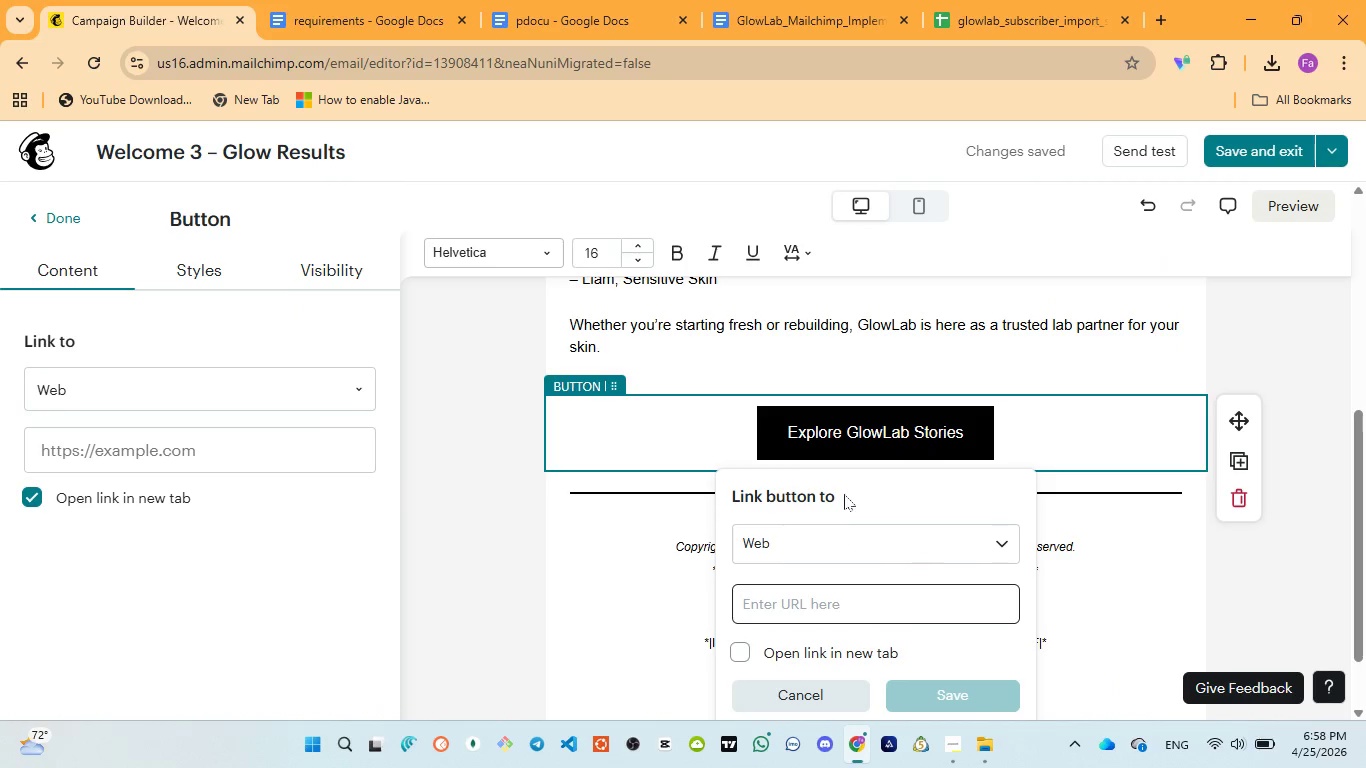 
scroll: coordinate [840, 504], scroll_direction: down, amount: 2.0
 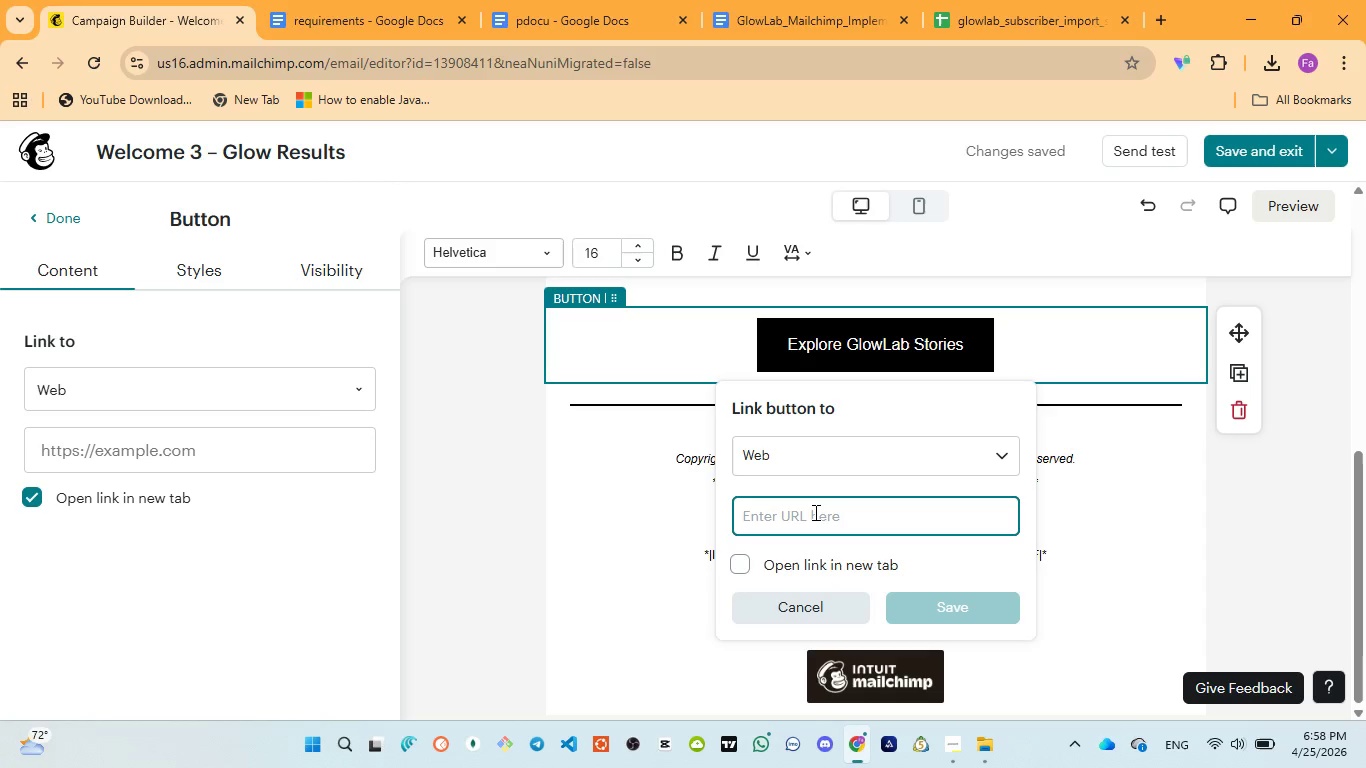 
key(Control+V)
 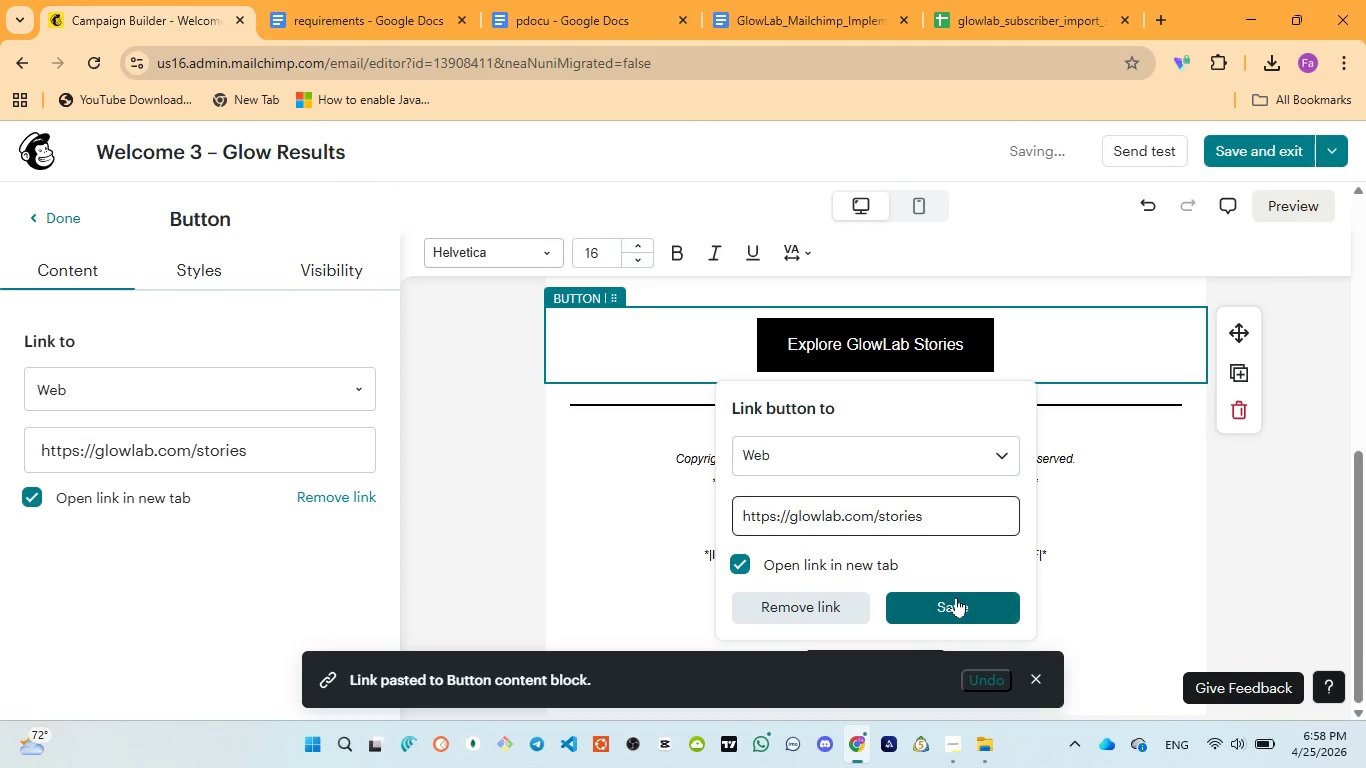 
left_click([957, 598])
 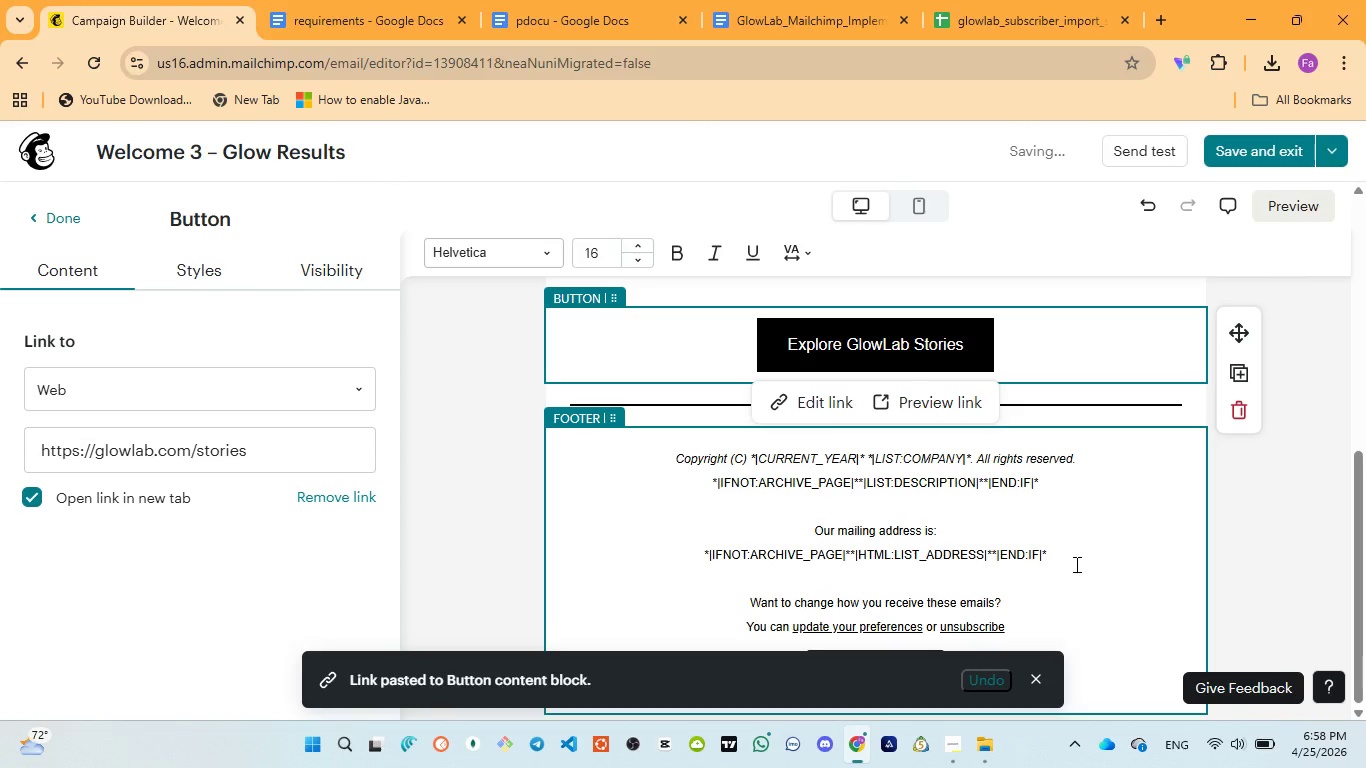 
scroll: coordinate [1075, 564], scroll_direction: up, amount: 5.0
 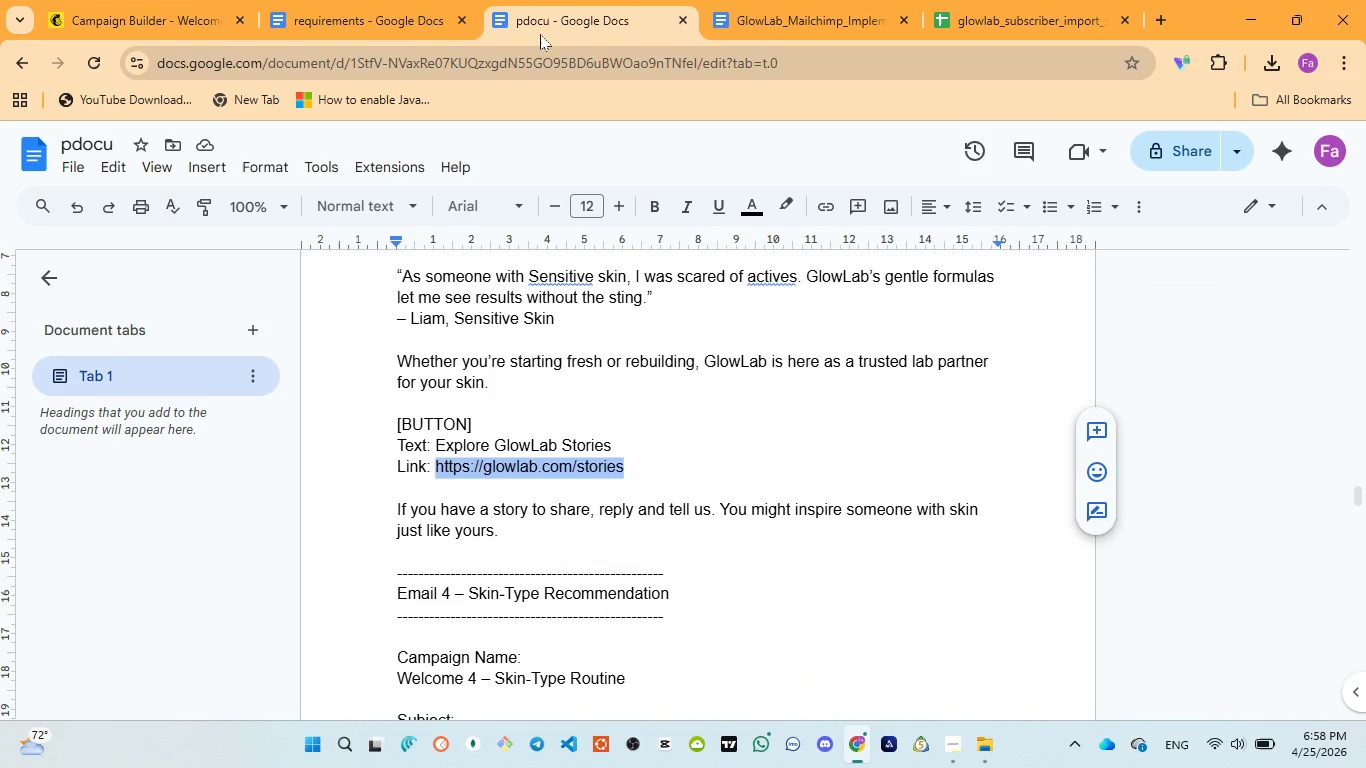 
scroll: coordinate [621, 585], scroll_direction: down, amount: 1.0
 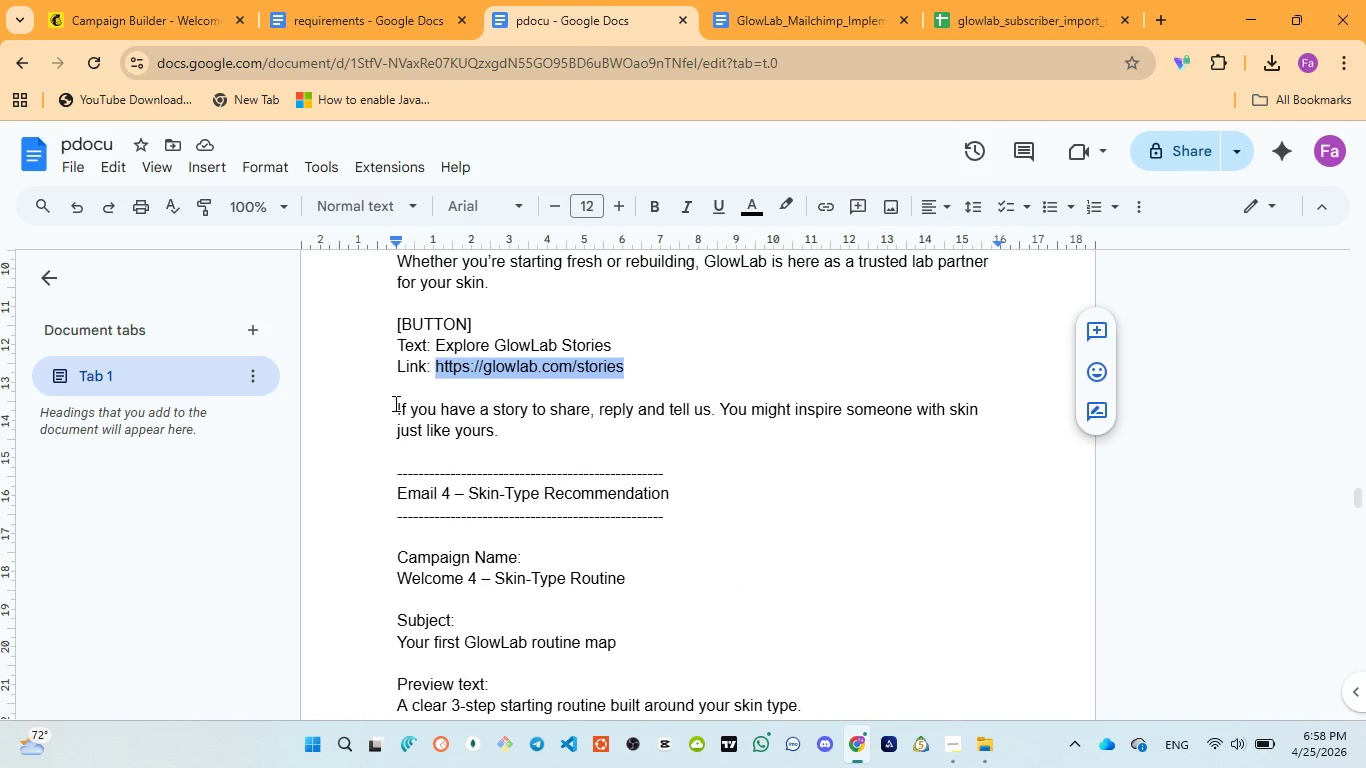 
left_click_drag(start_coordinate=[394, 403], to_coordinate=[538, 426])
 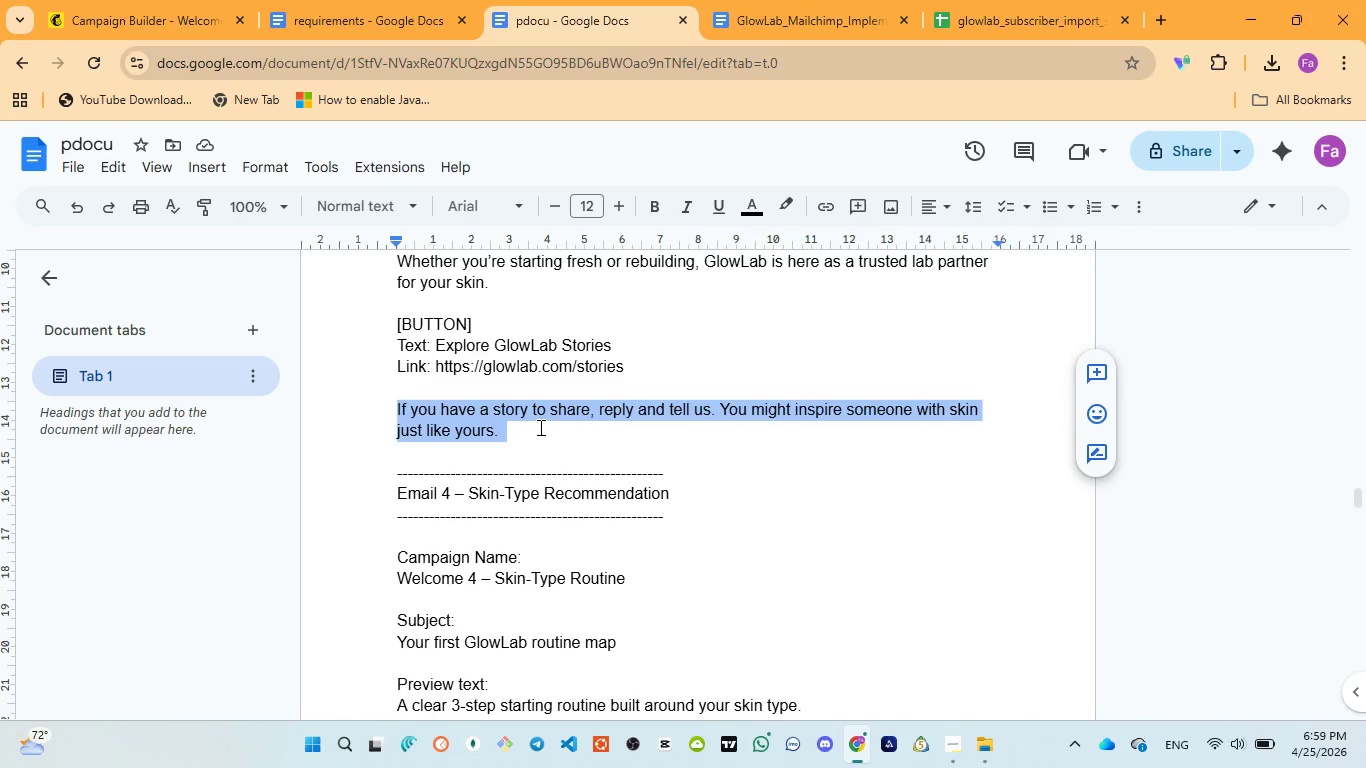 
key(Control+C)
 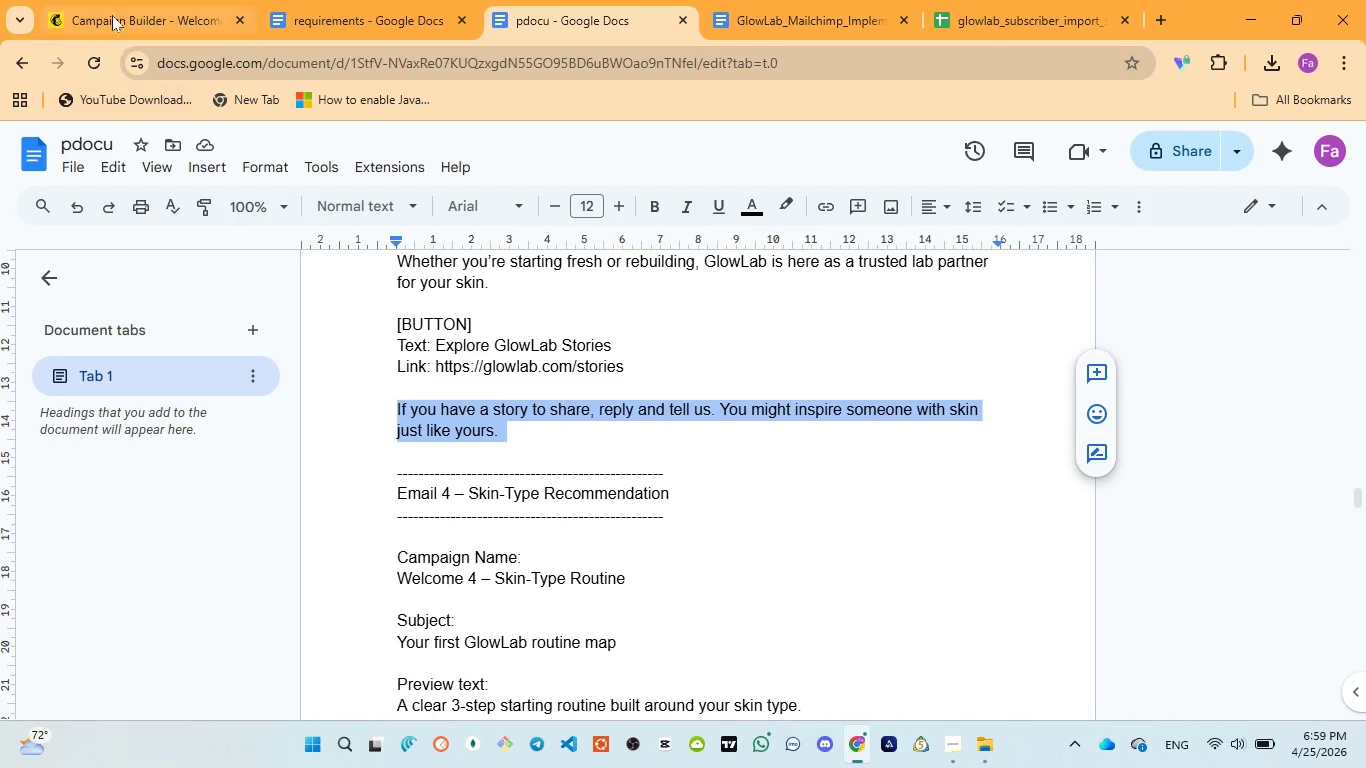 
left_click([112, 11])
 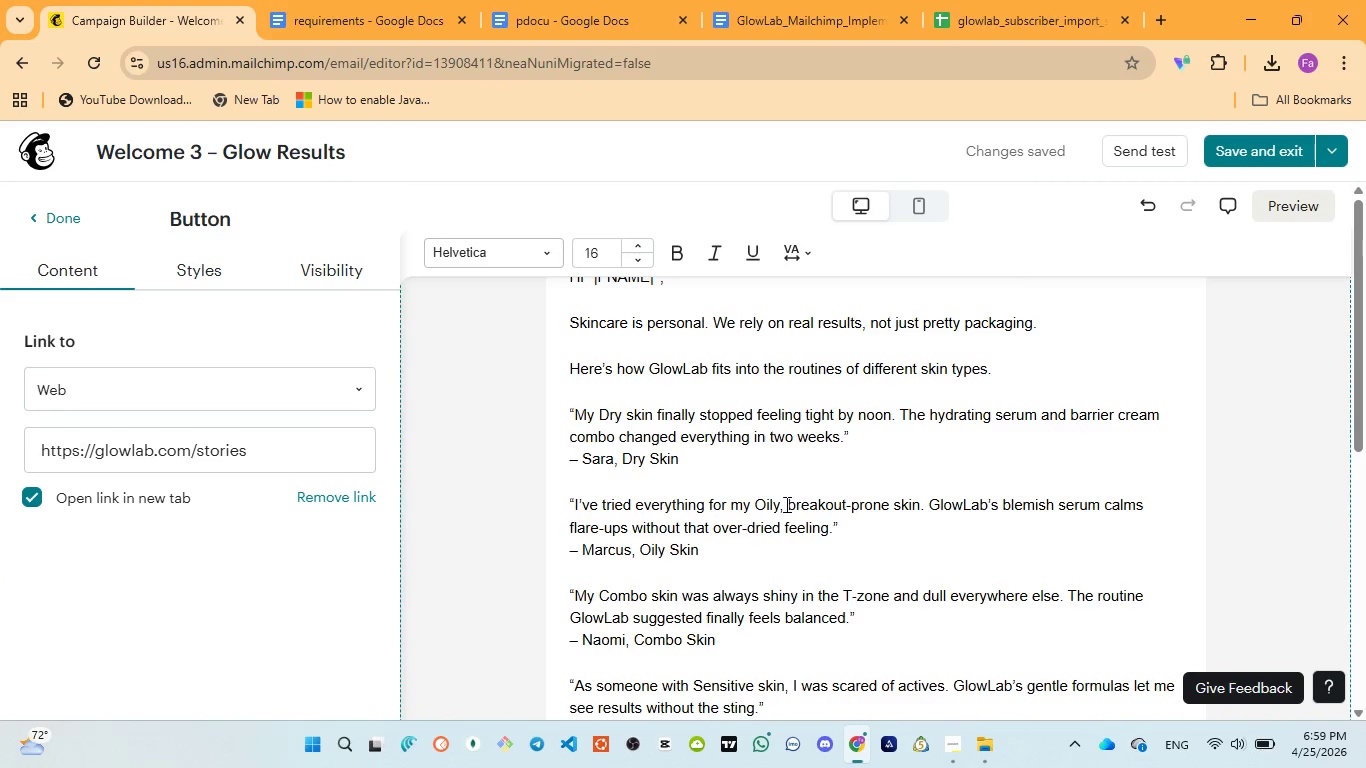 
scroll: coordinate [856, 506], scroll_direction: down, amount: 4.0
 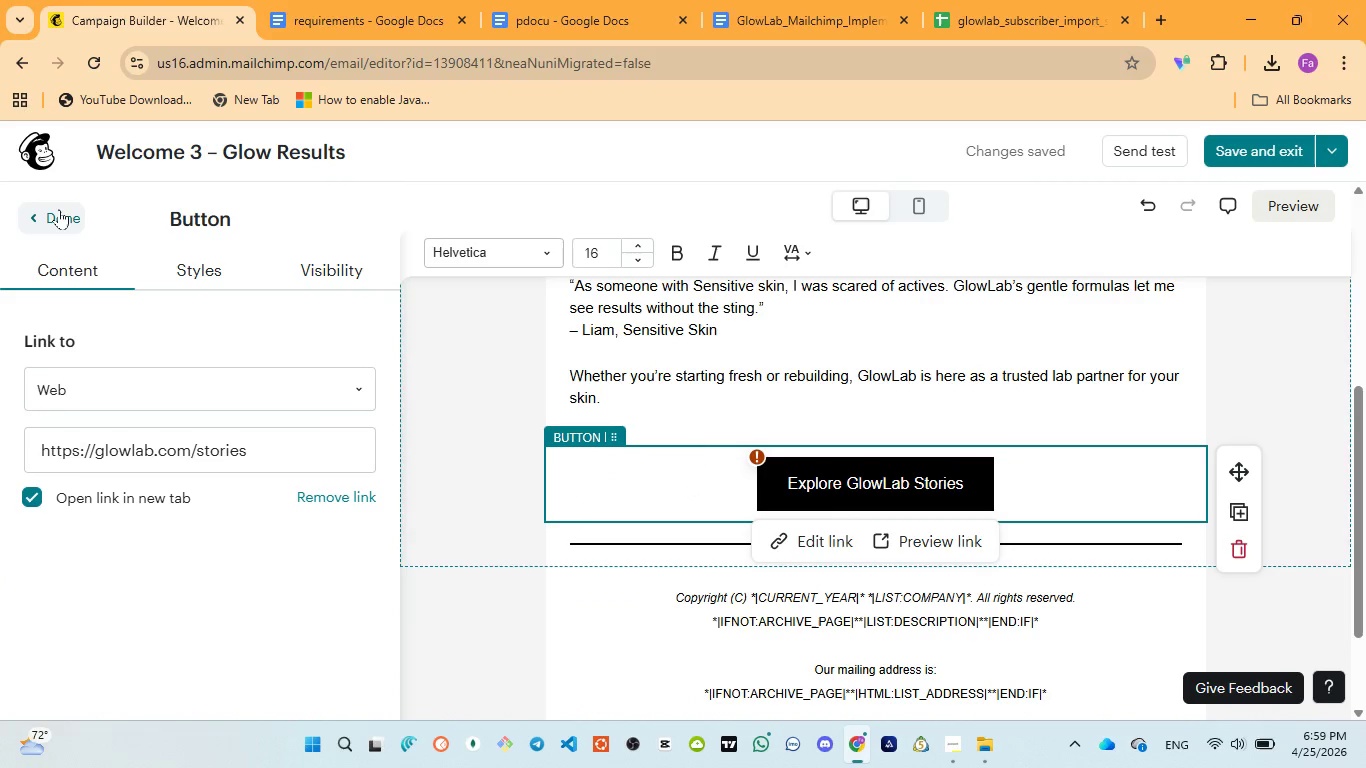 
left_click([60, 209])
 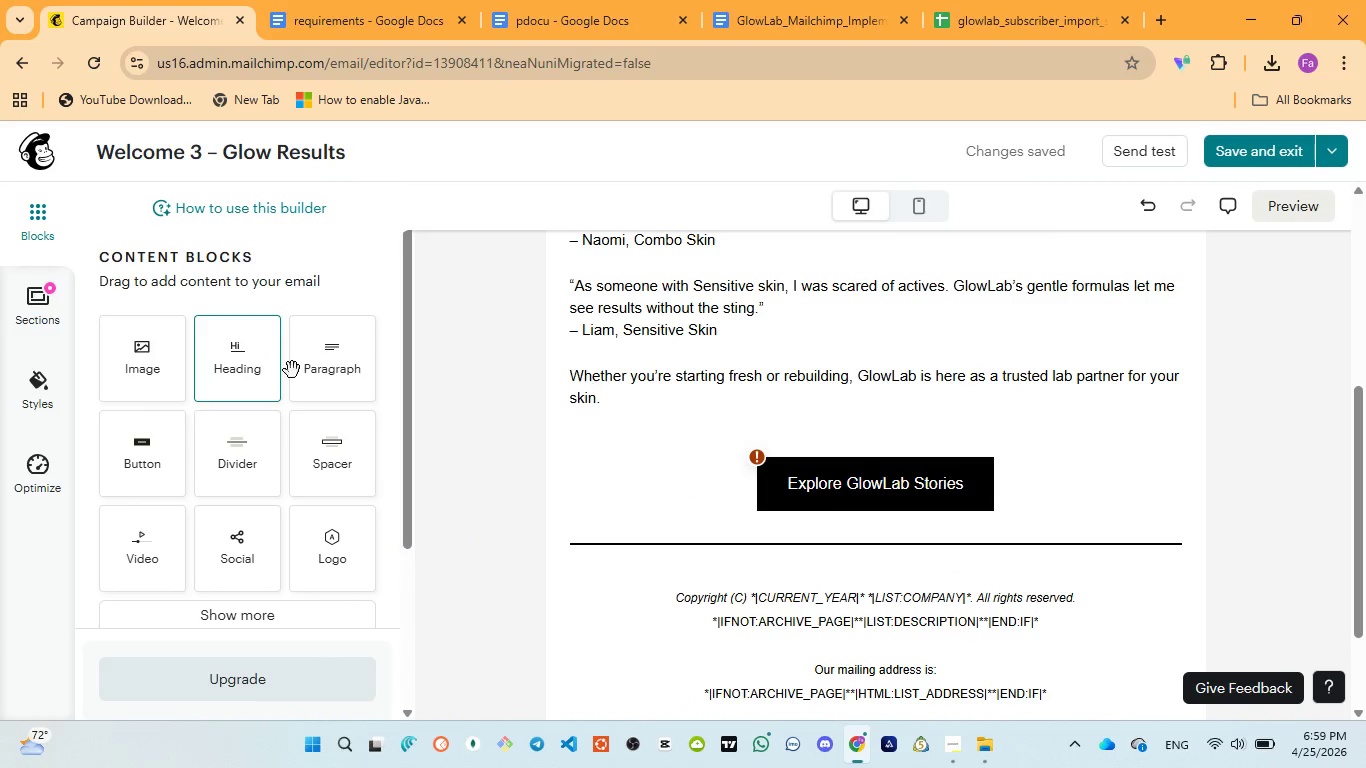 
left_click_drag(start_coordinate=[313, 370], to_coordinate=[826, 517])
 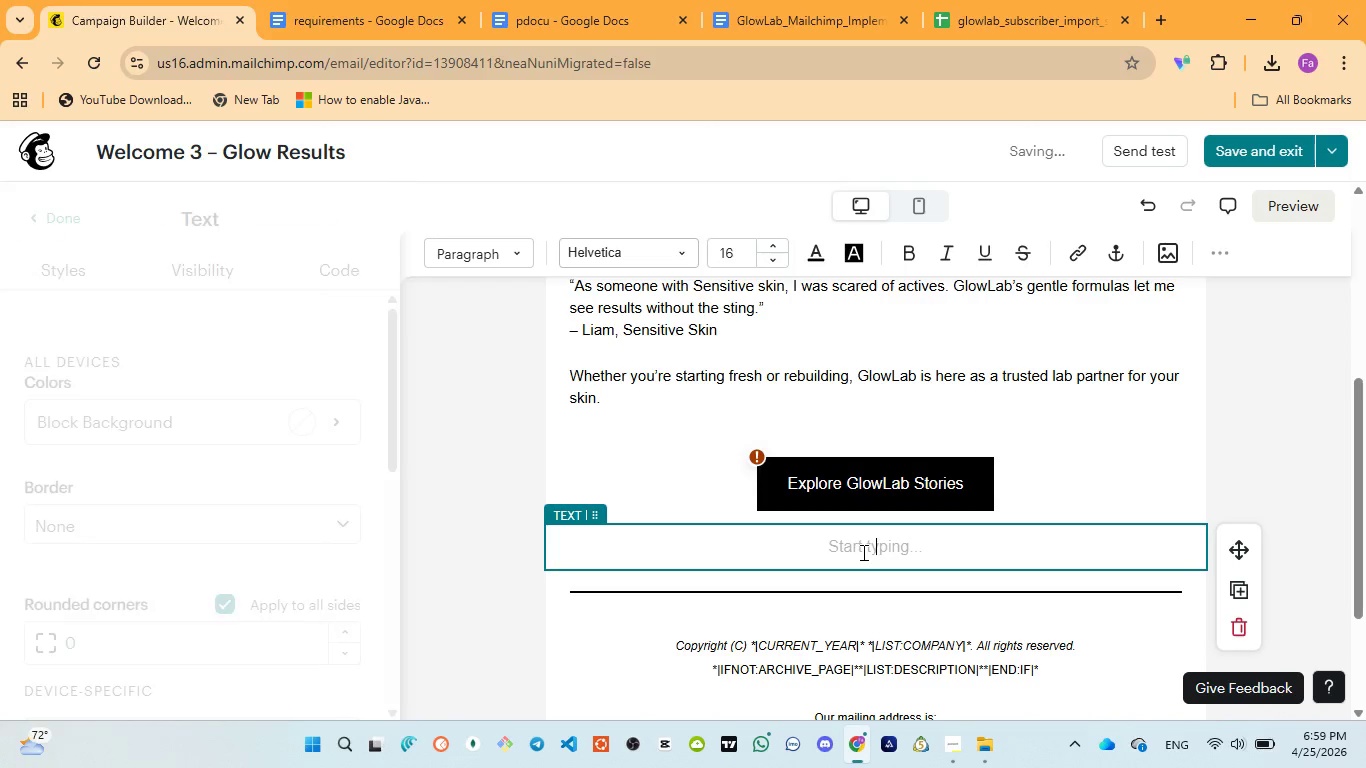 
key(Control+V)
 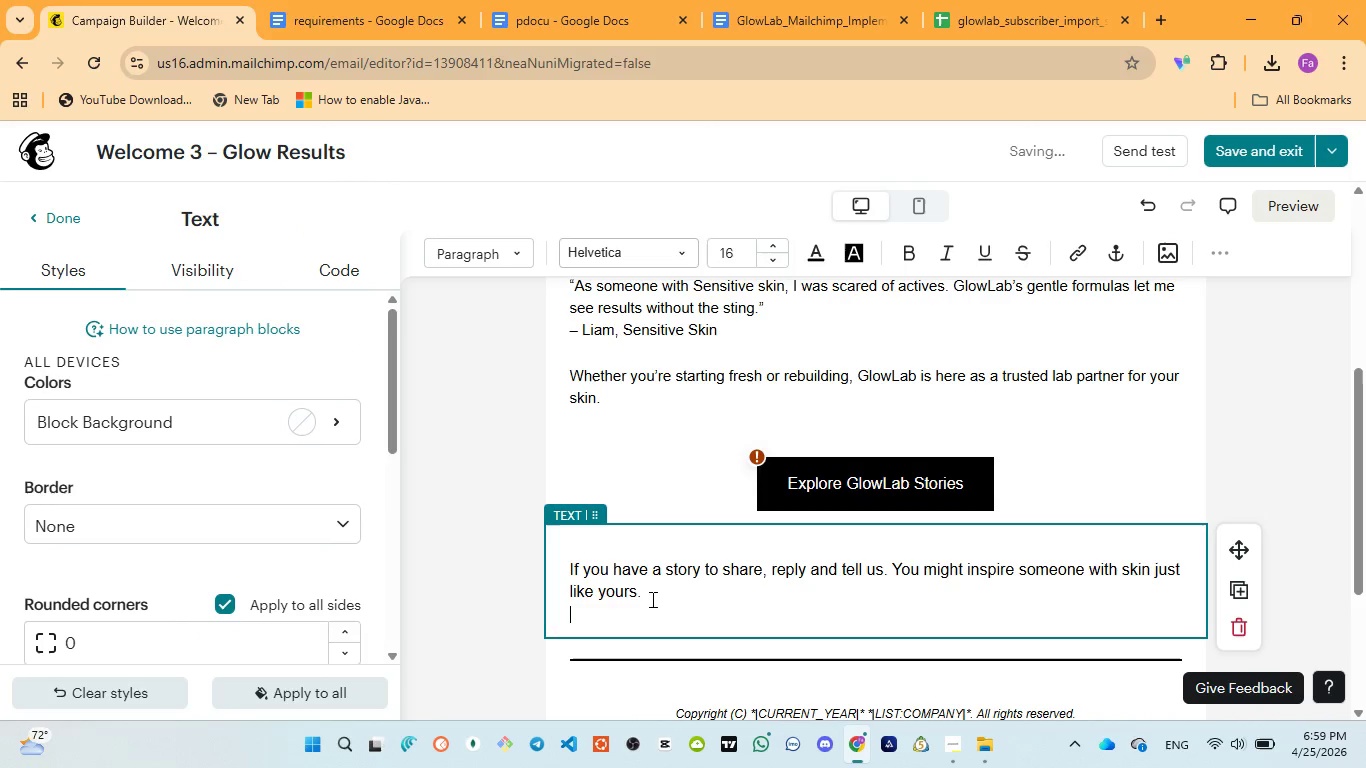 
key(Control+A)
 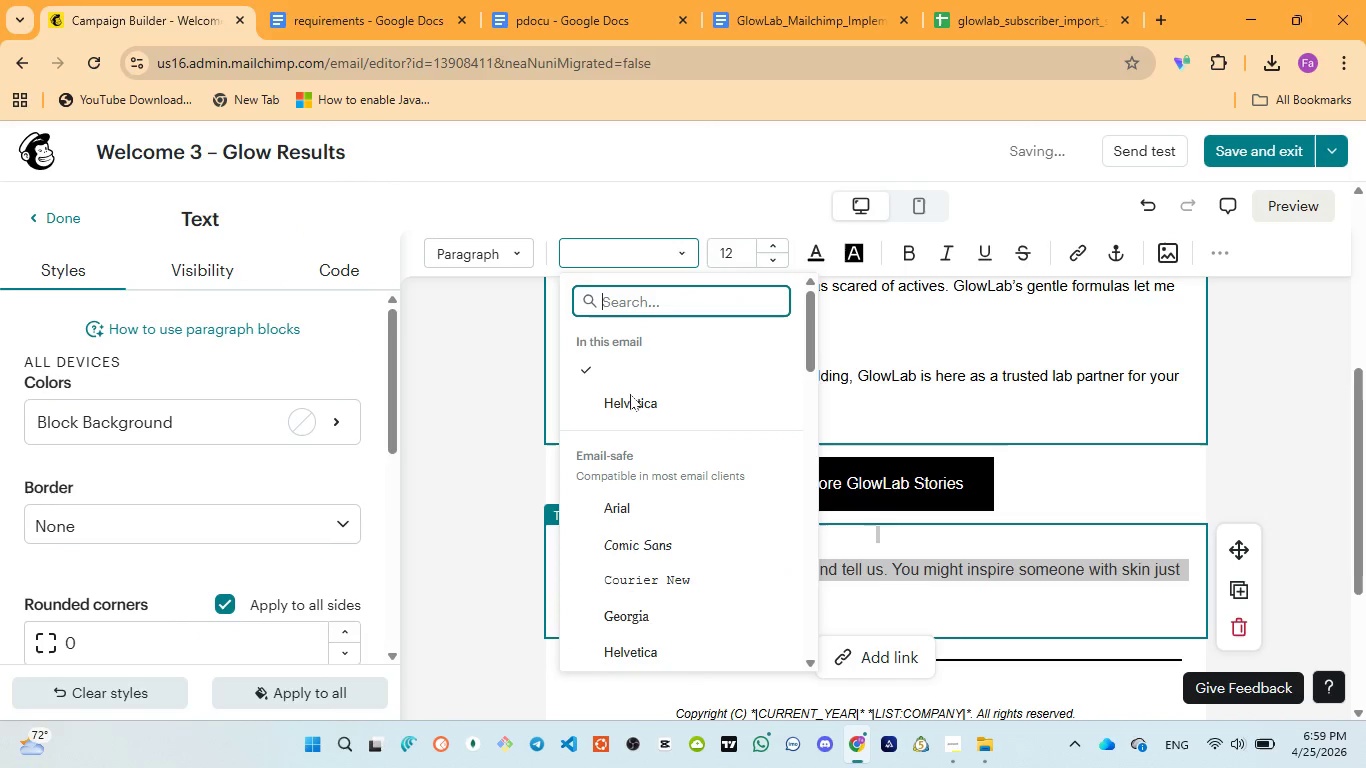 
left_click([628, 403])
 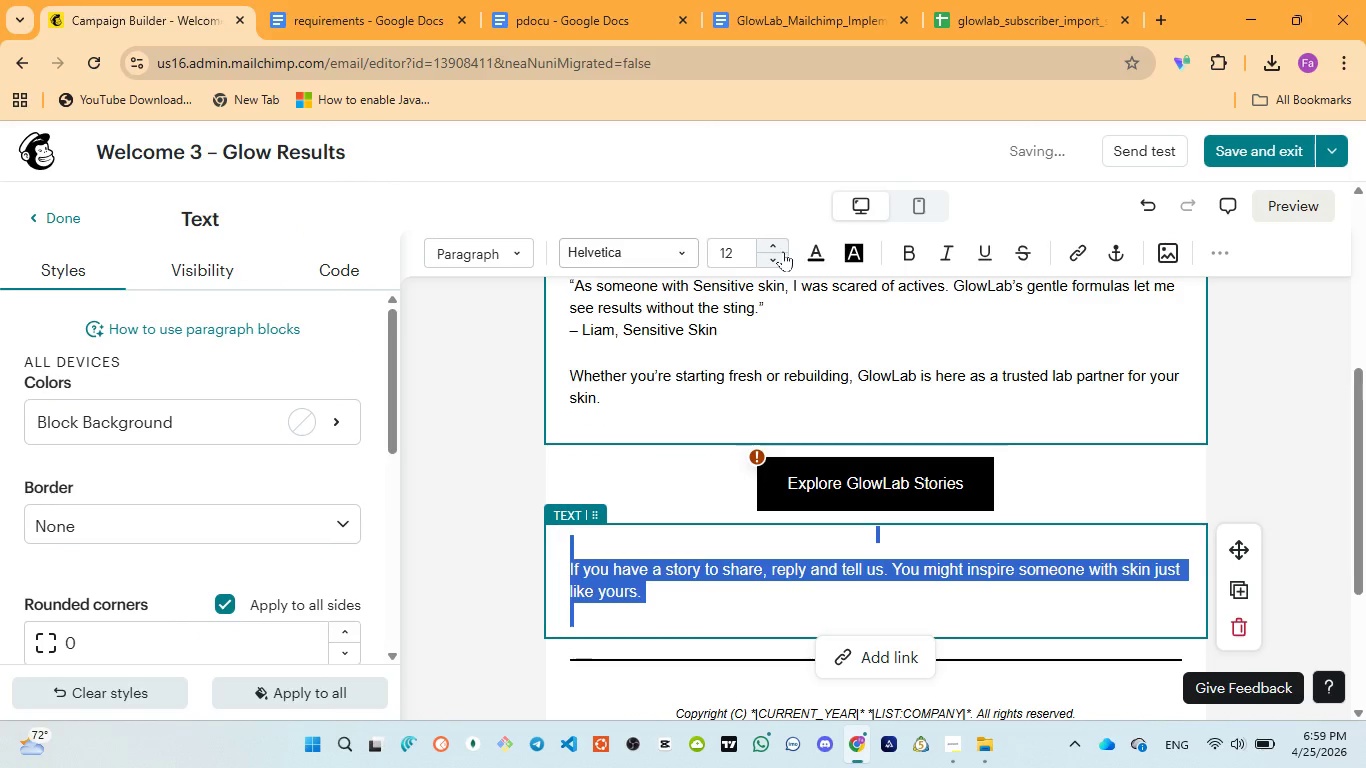 
left_click([780, 245])
 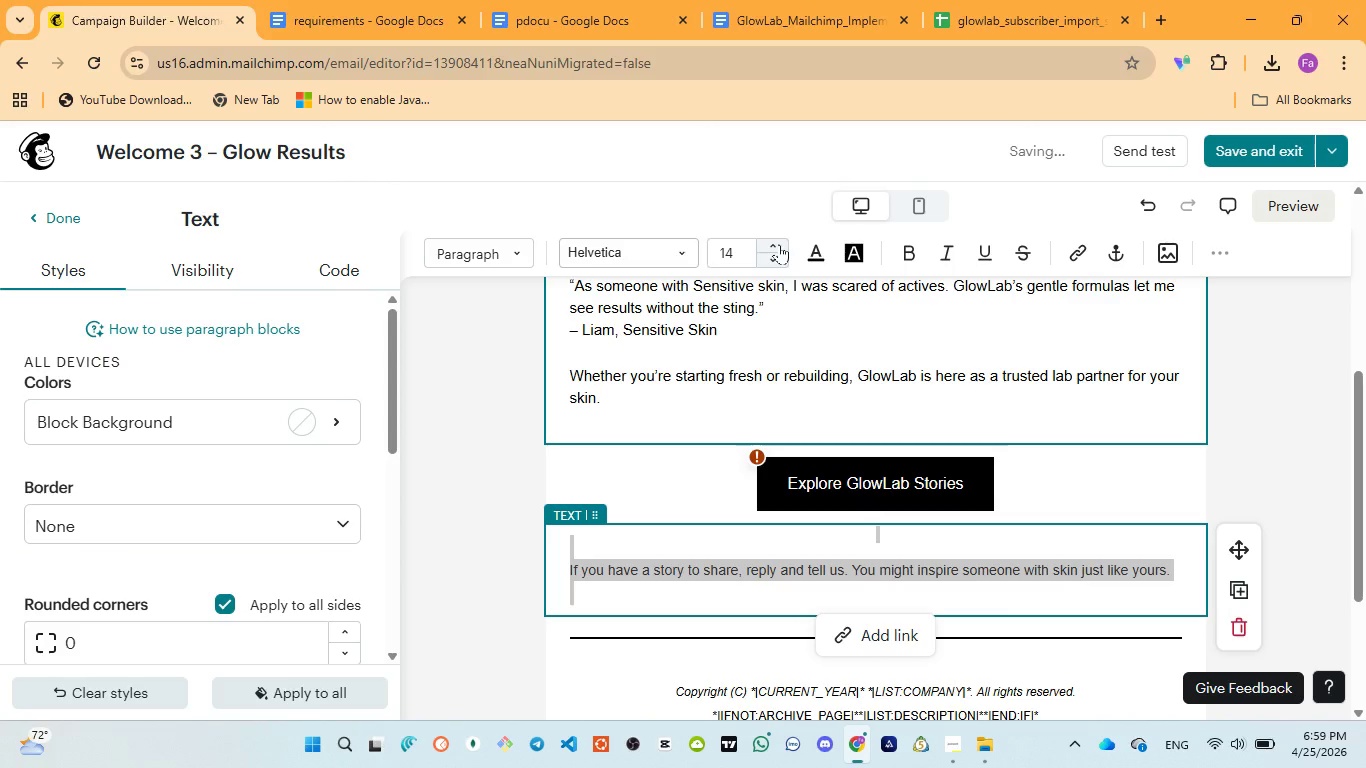 
left_click([778, 244])
 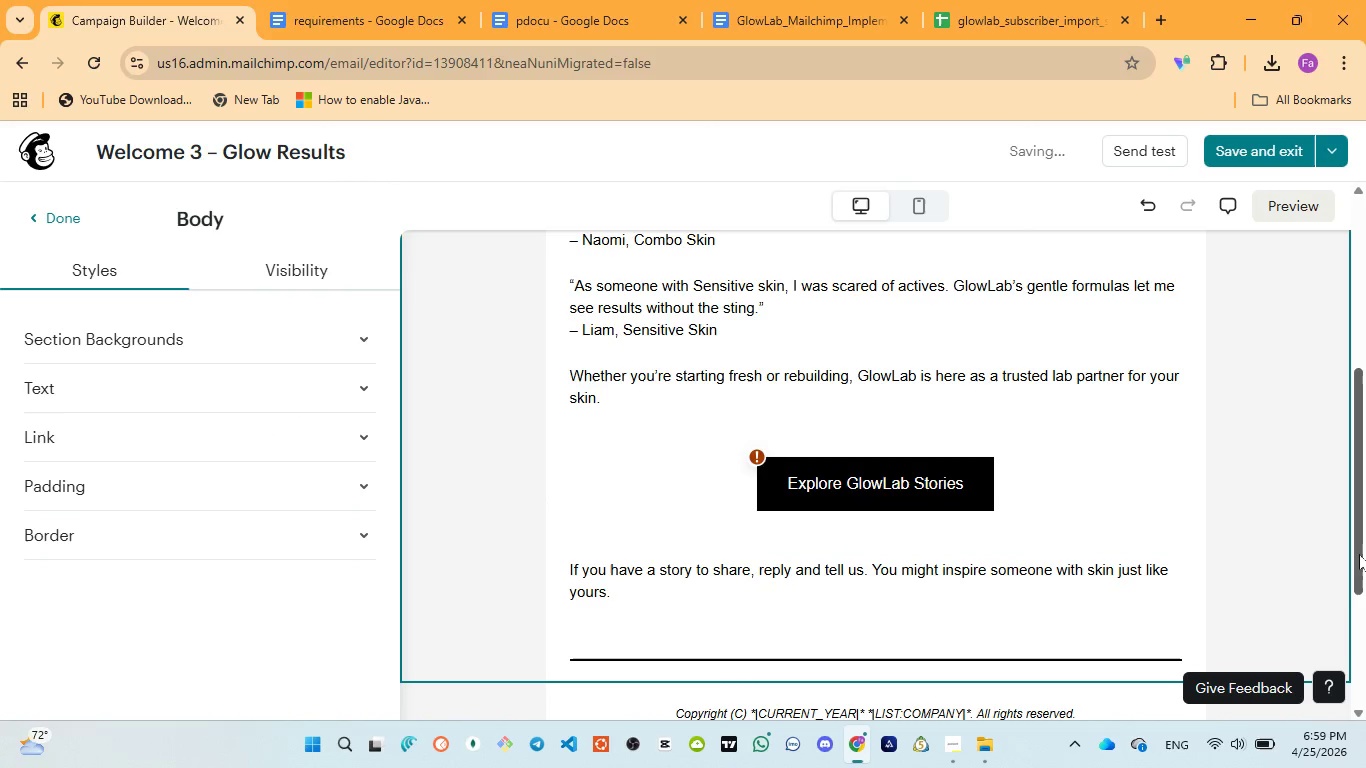 
wait(5.73)
 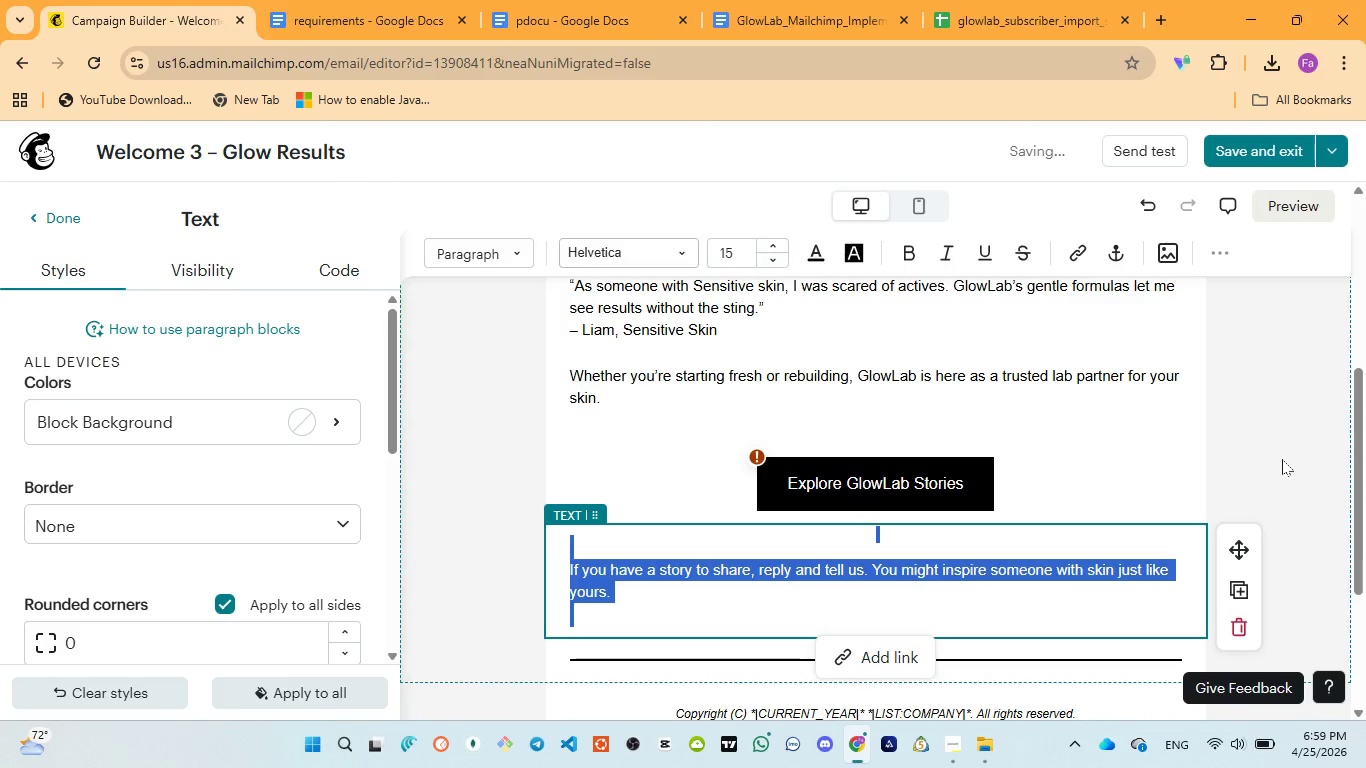 
scroll: coordinate [1225, 353], scroll_direction: up, amount: 6.0
 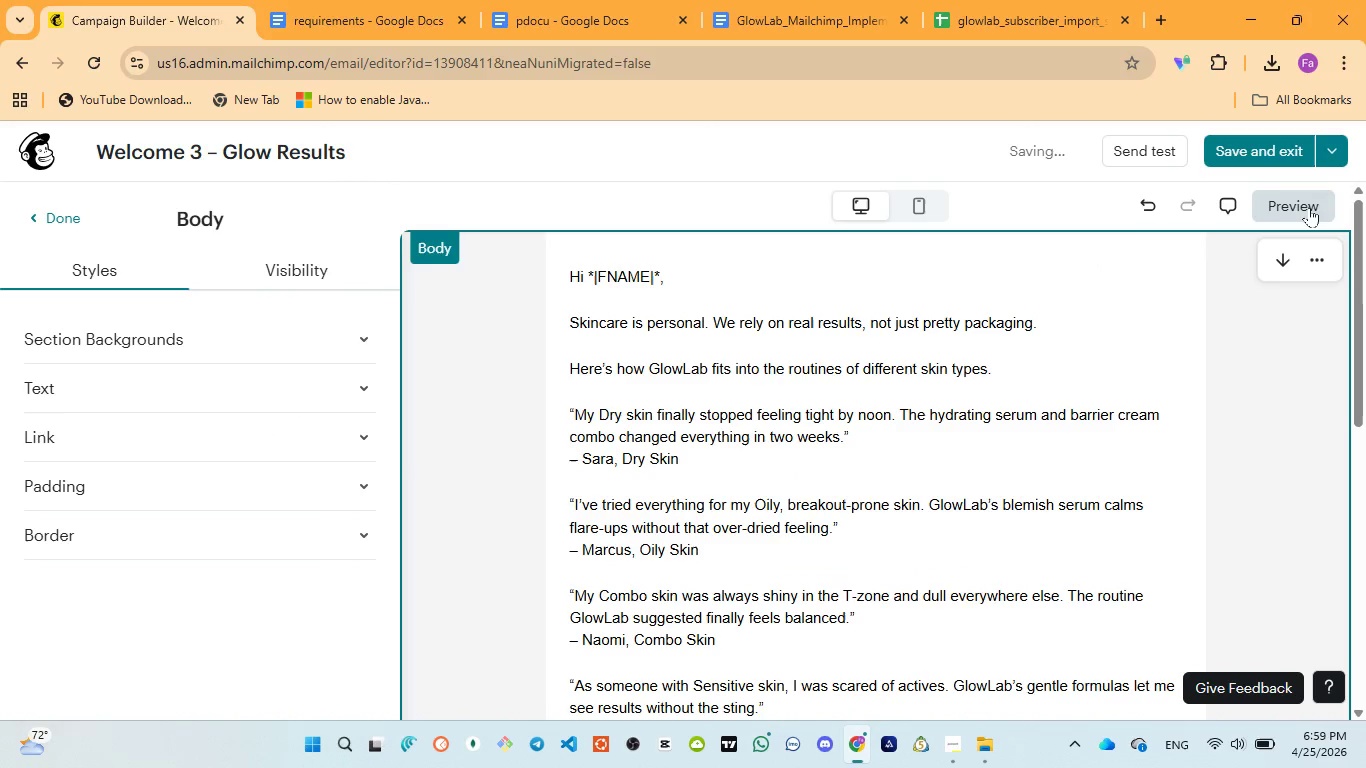 
left_click([1309, 207])
 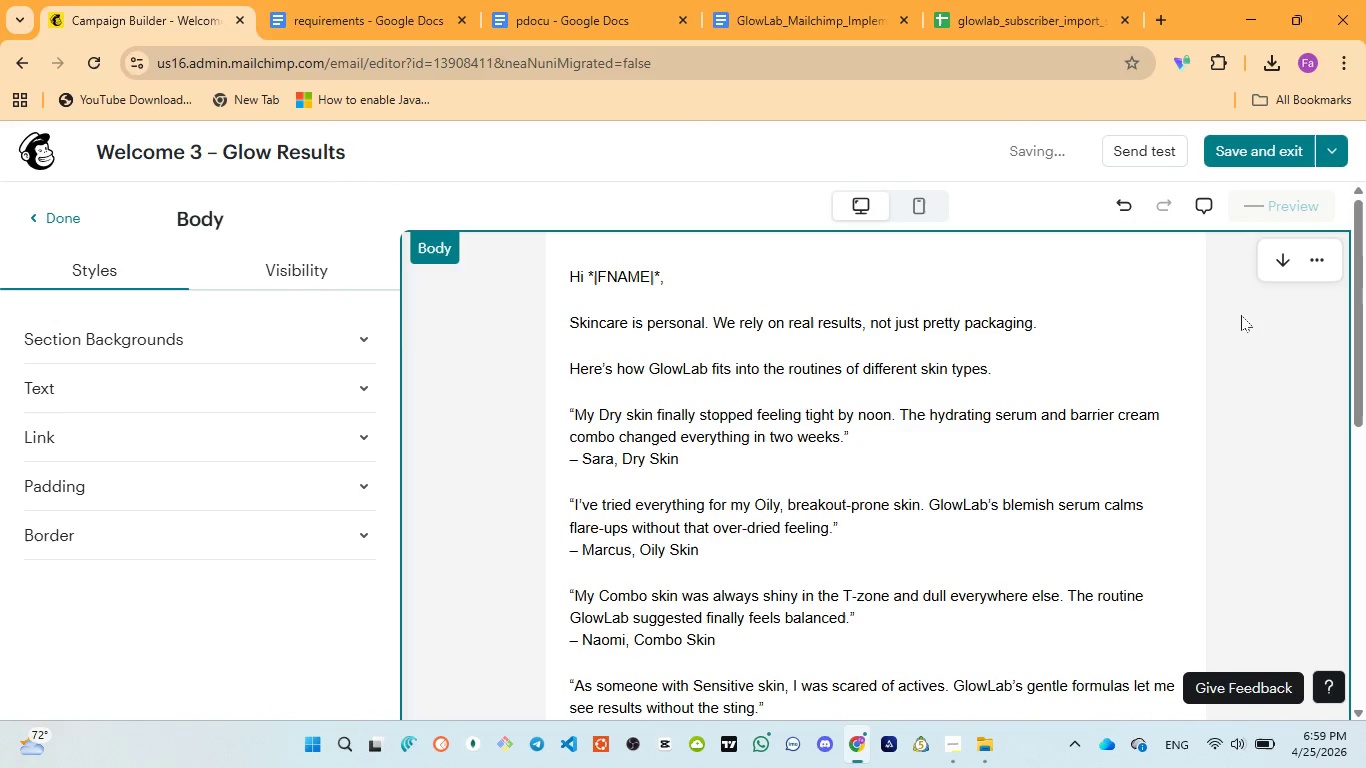 
scroll: coordinate [987, 341], scroll_direction: up, amount: 1.0
 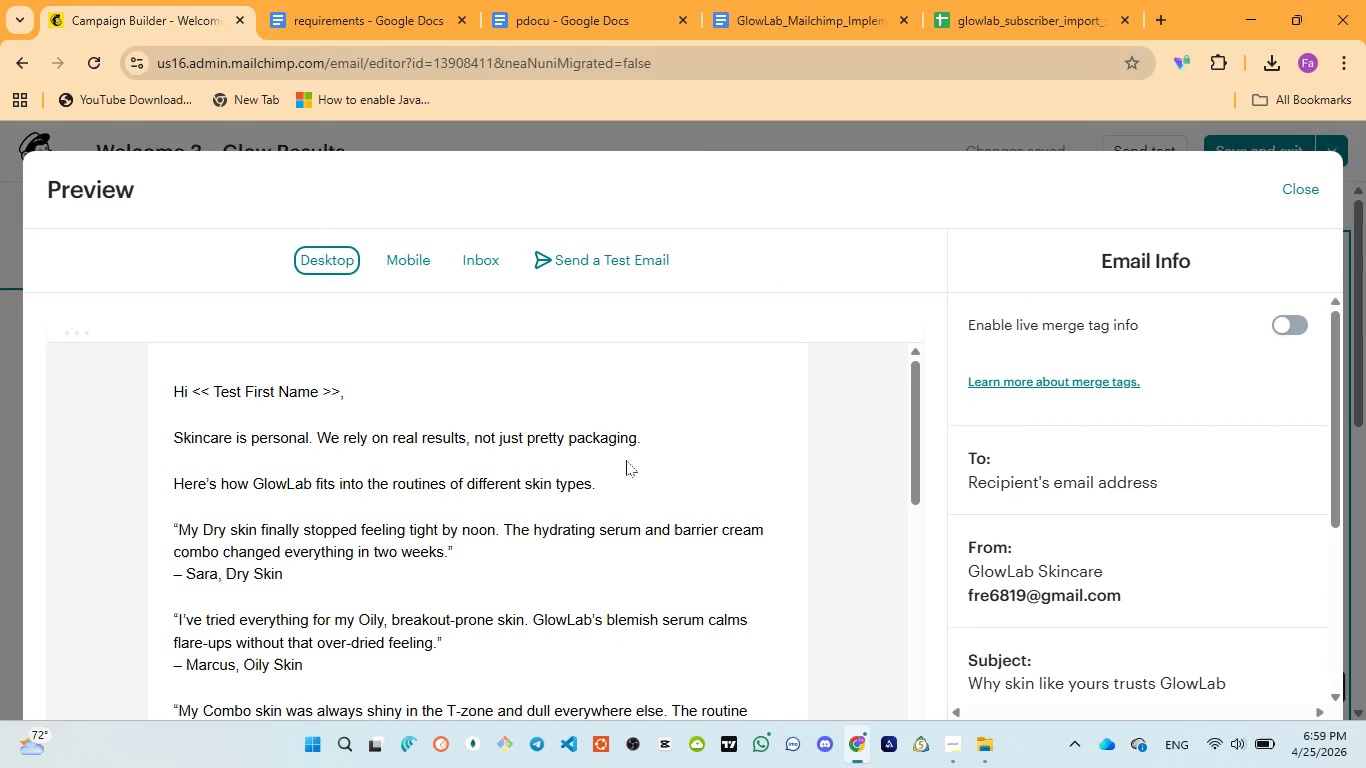 
left_click_drag(start_coordinate=[355, 402], to_coordinate=[196, 394])
 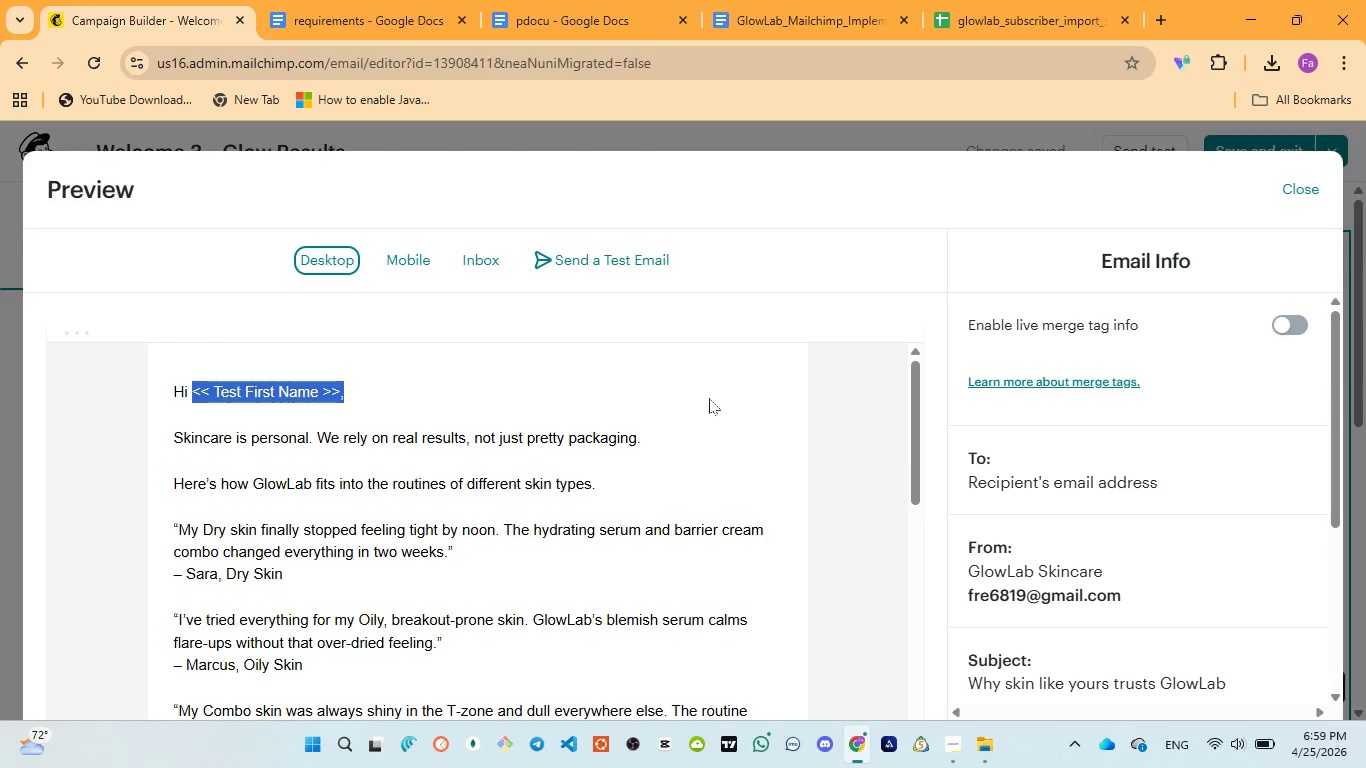 
scroll: coordinate [709, 398], scroll_direction: down, amount: 2.0
 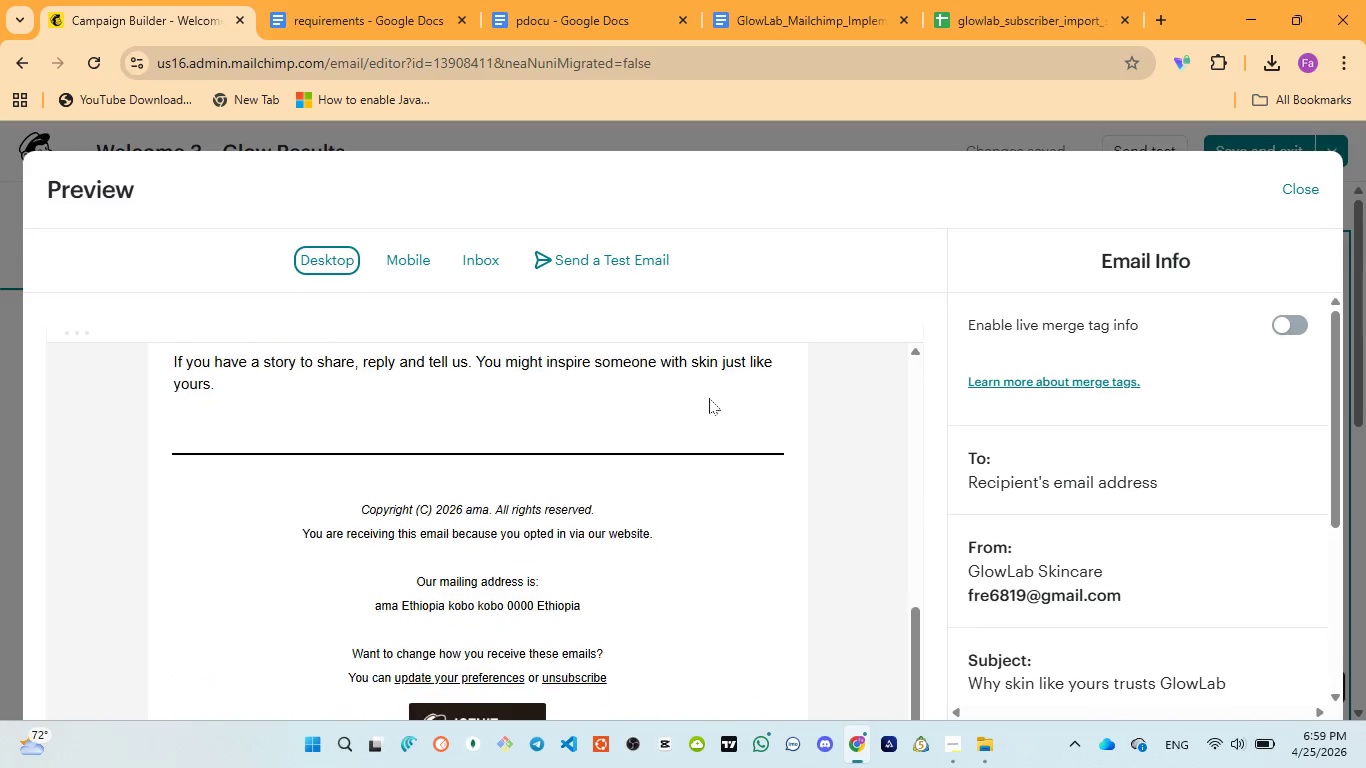 
scroll: coordinate [709, 398], scroll_direction: up, amount: 8.0
 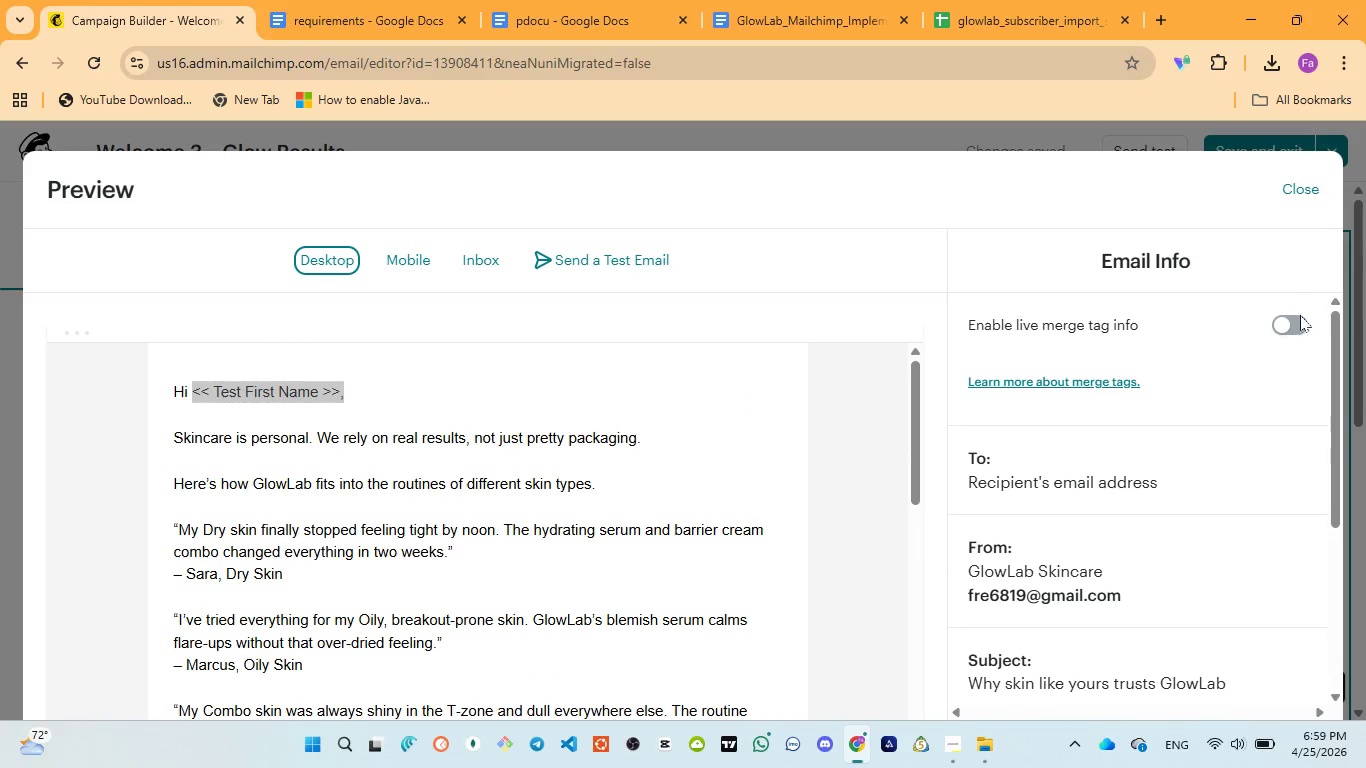 
left_click([1292, 332])
 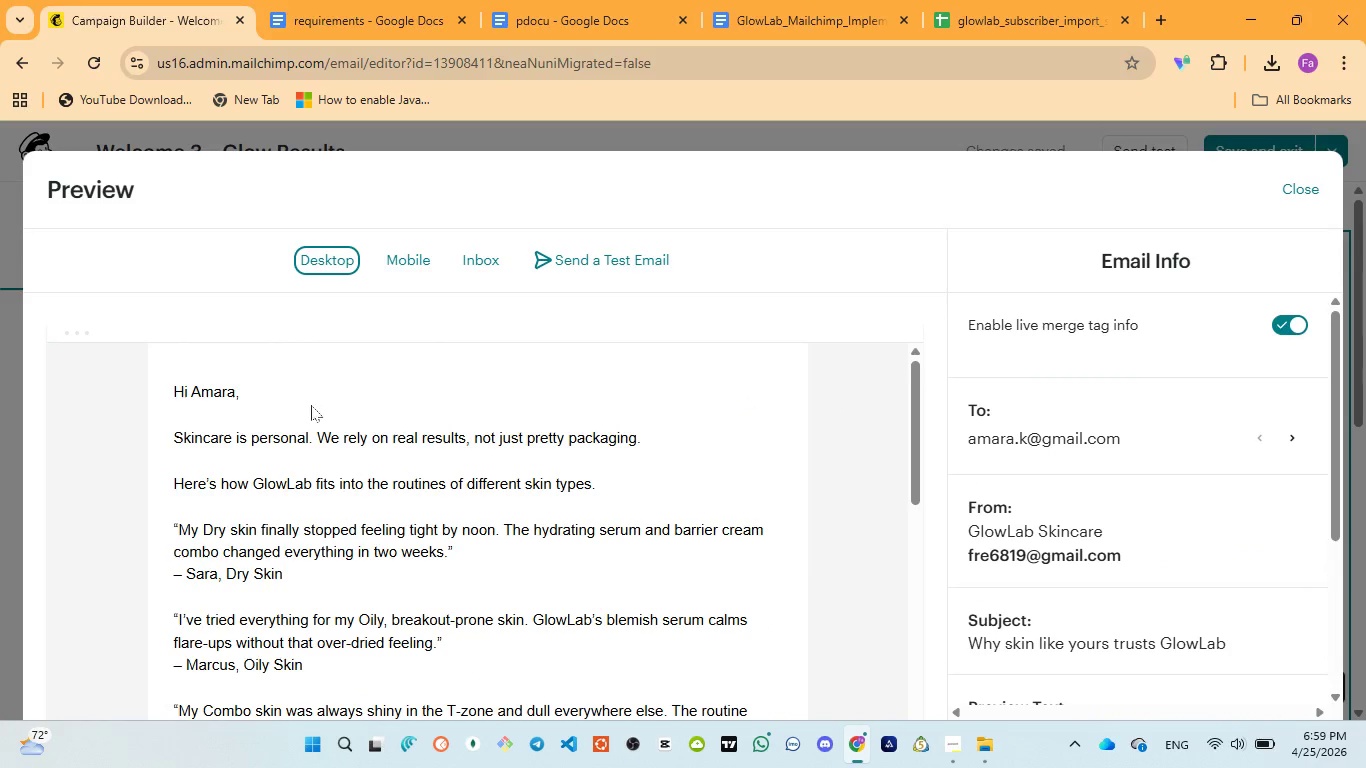 
double_click([201, 384])
 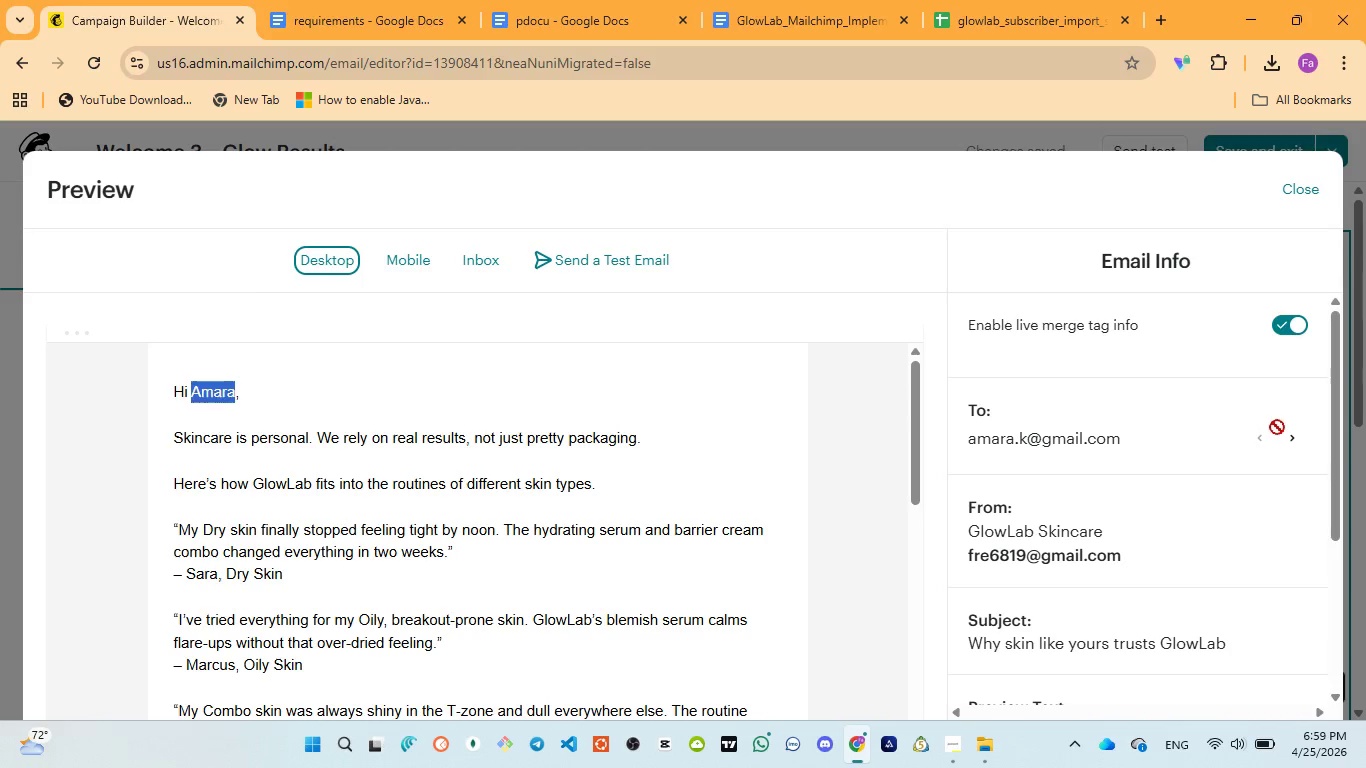 
left_click([1291, 440])
 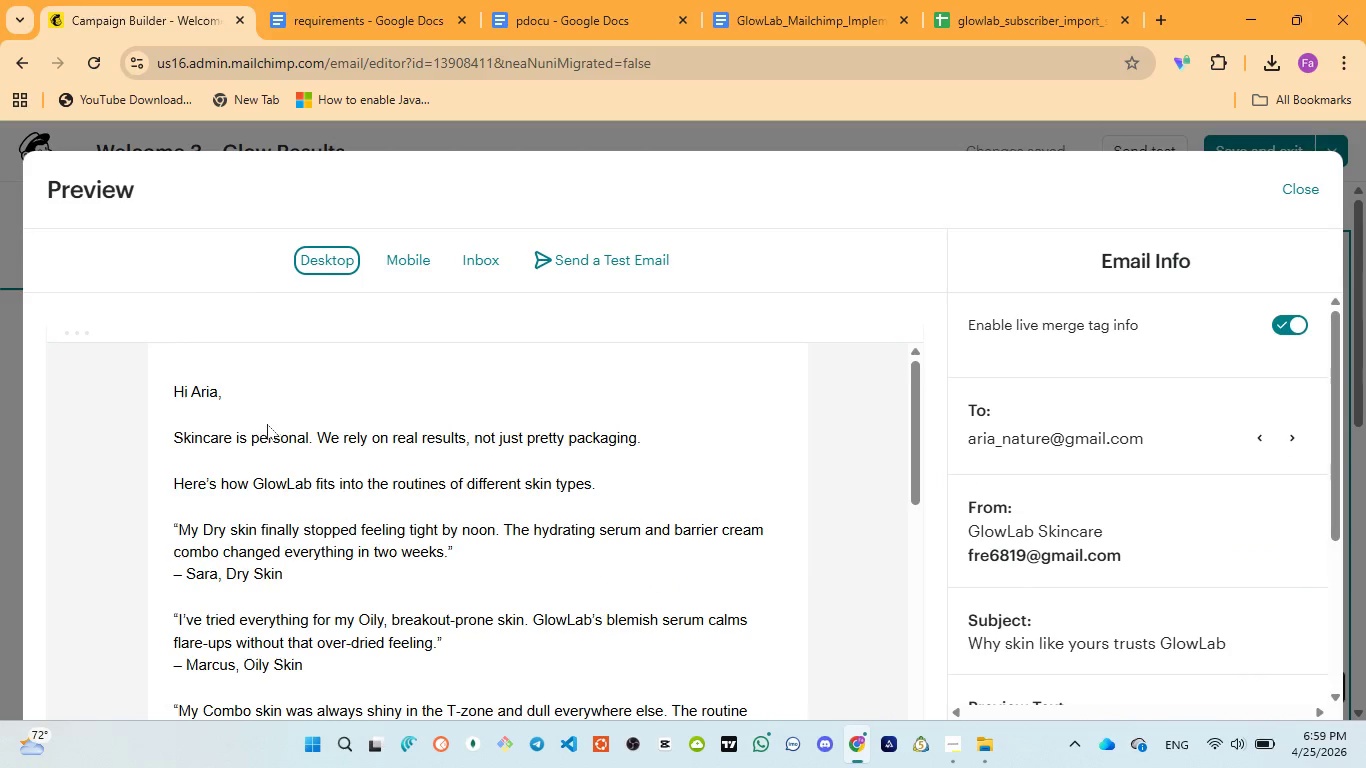 
left_click([209, 397])
 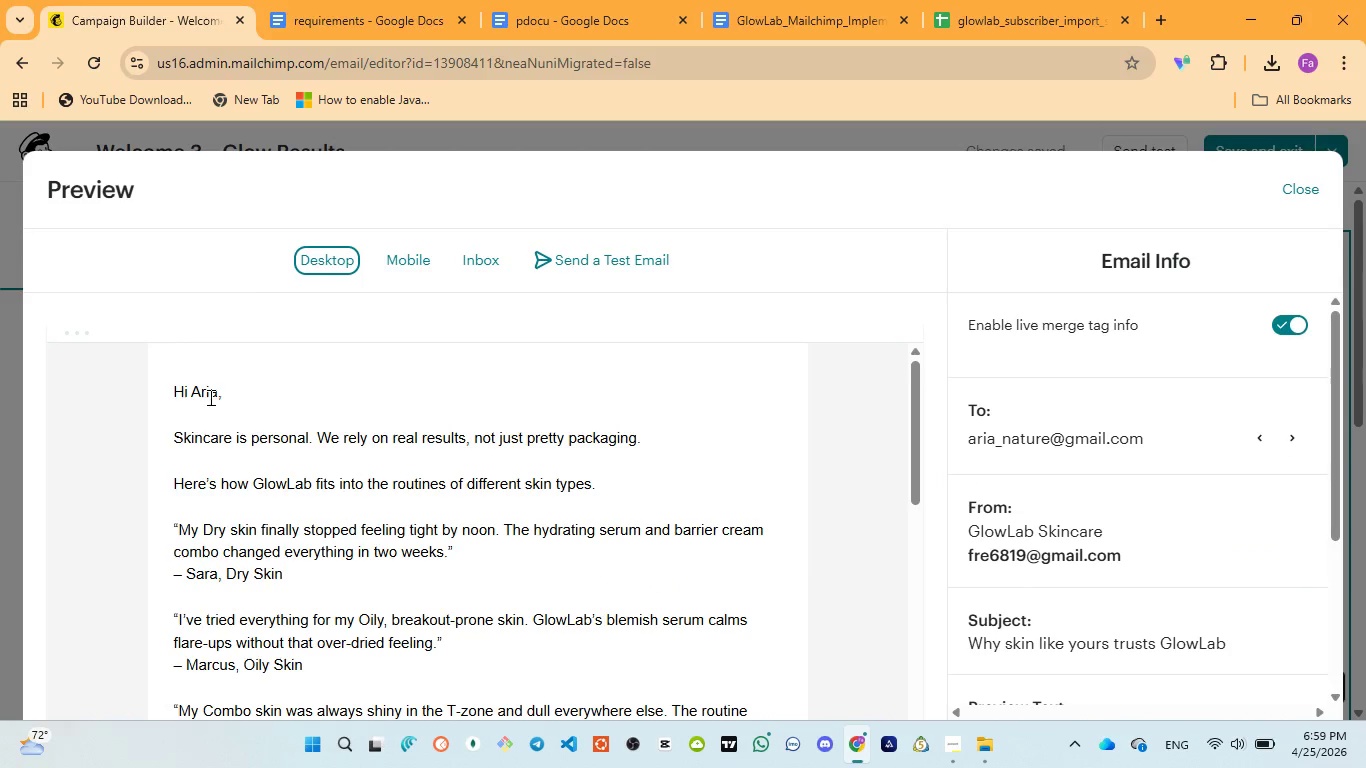 
left_click([209, 397])
 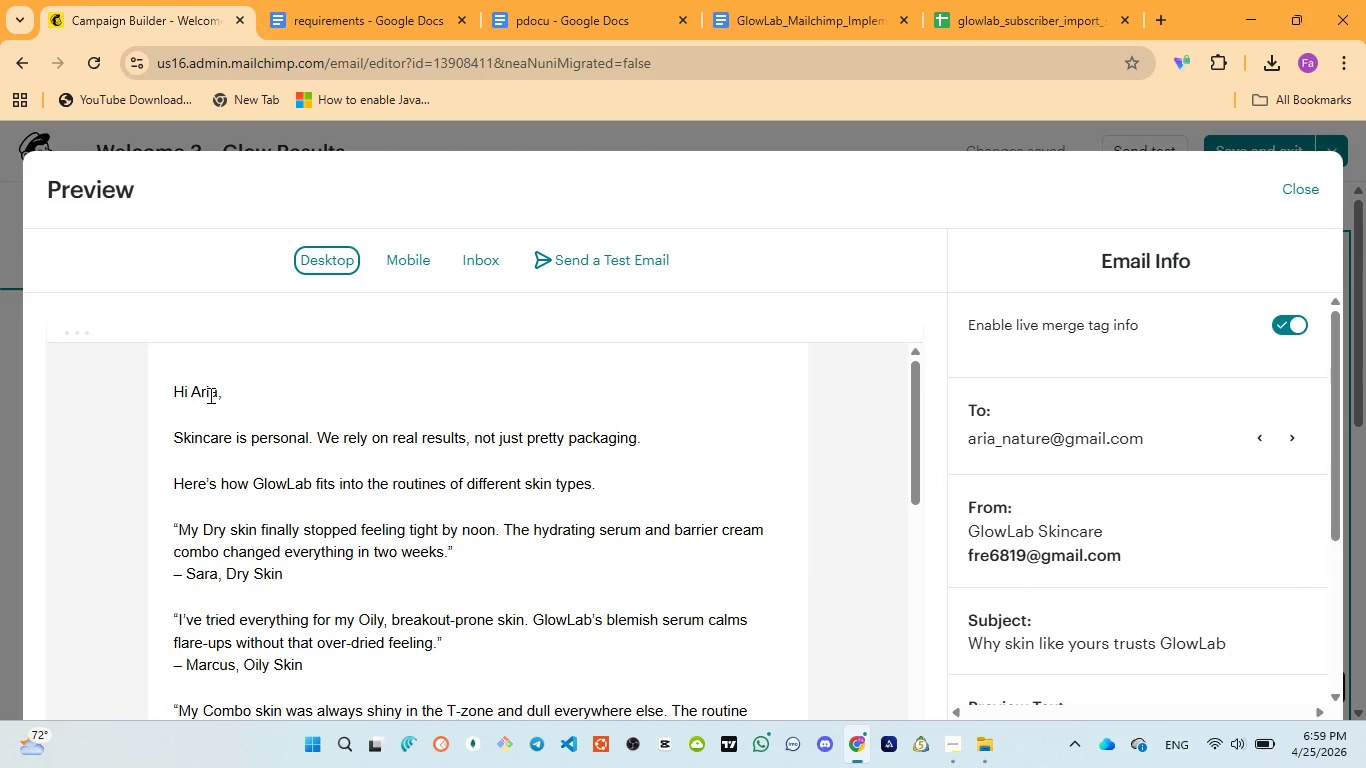 
double_click([209, 395])
 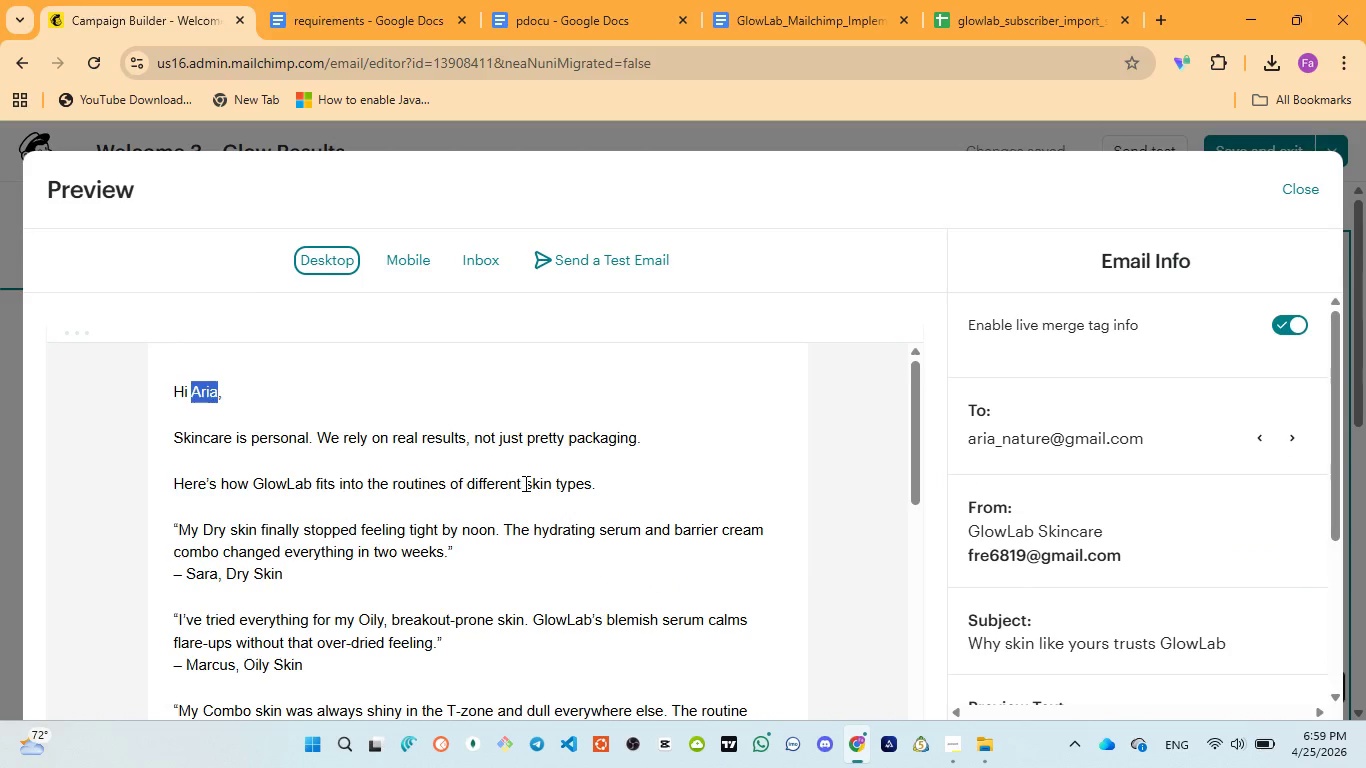 
scroll: coordinate [524, 483], scroll_direction: down, amount: 2.0
 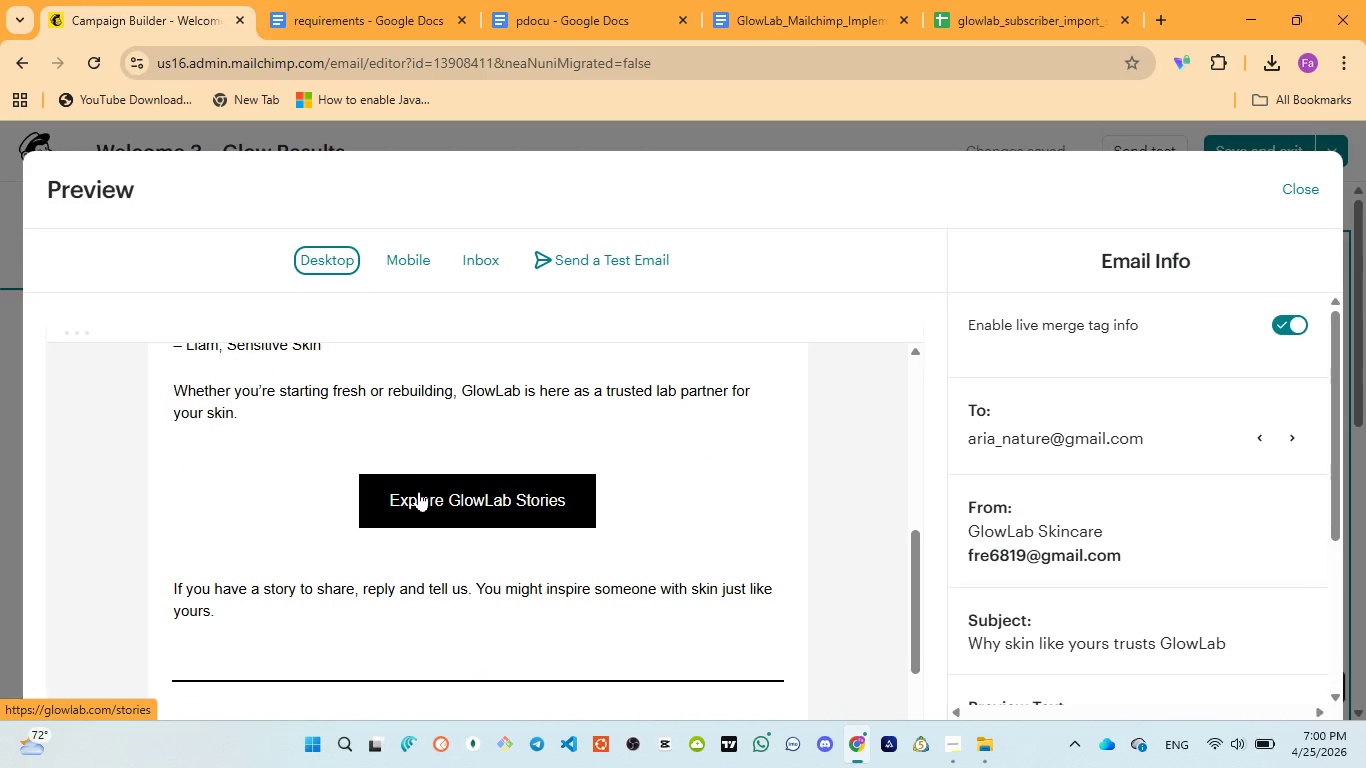 
left_click([458, 507])
 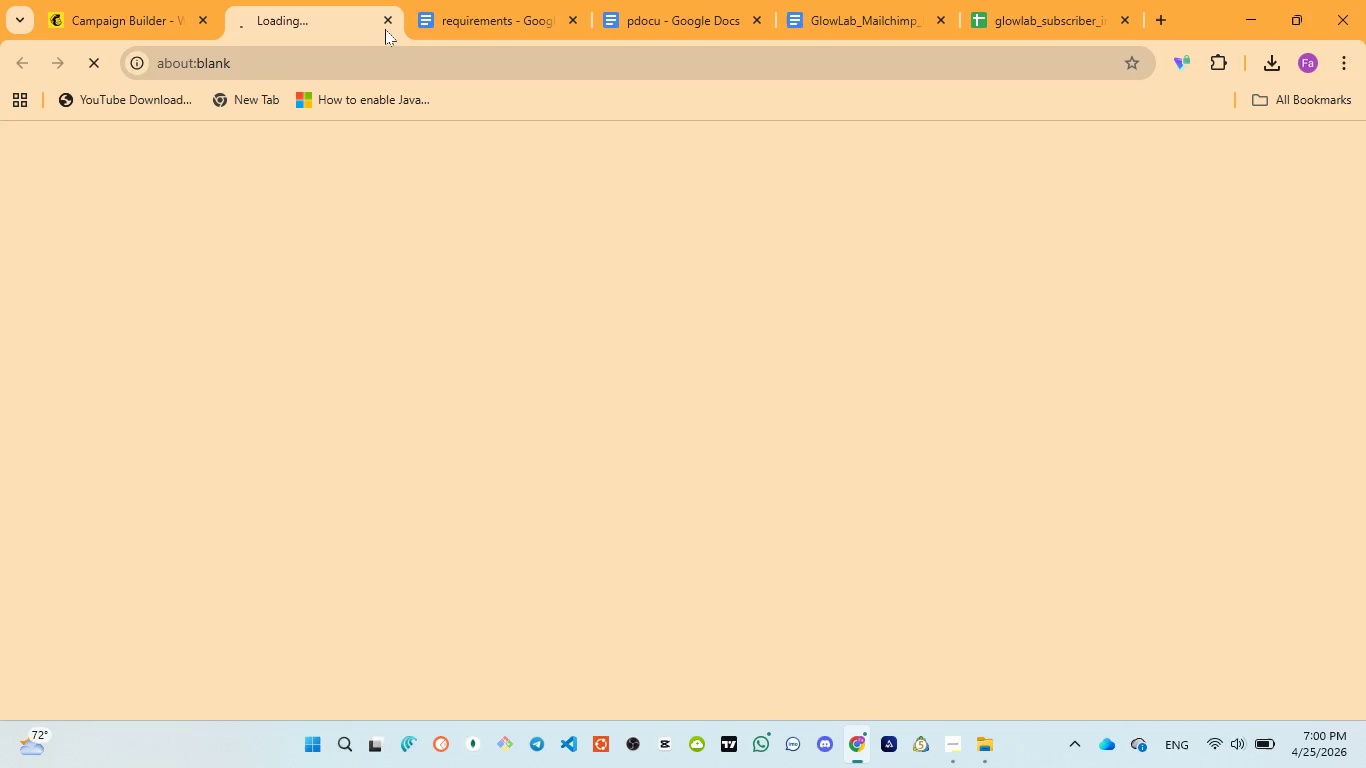 
left_click([385, 23])
 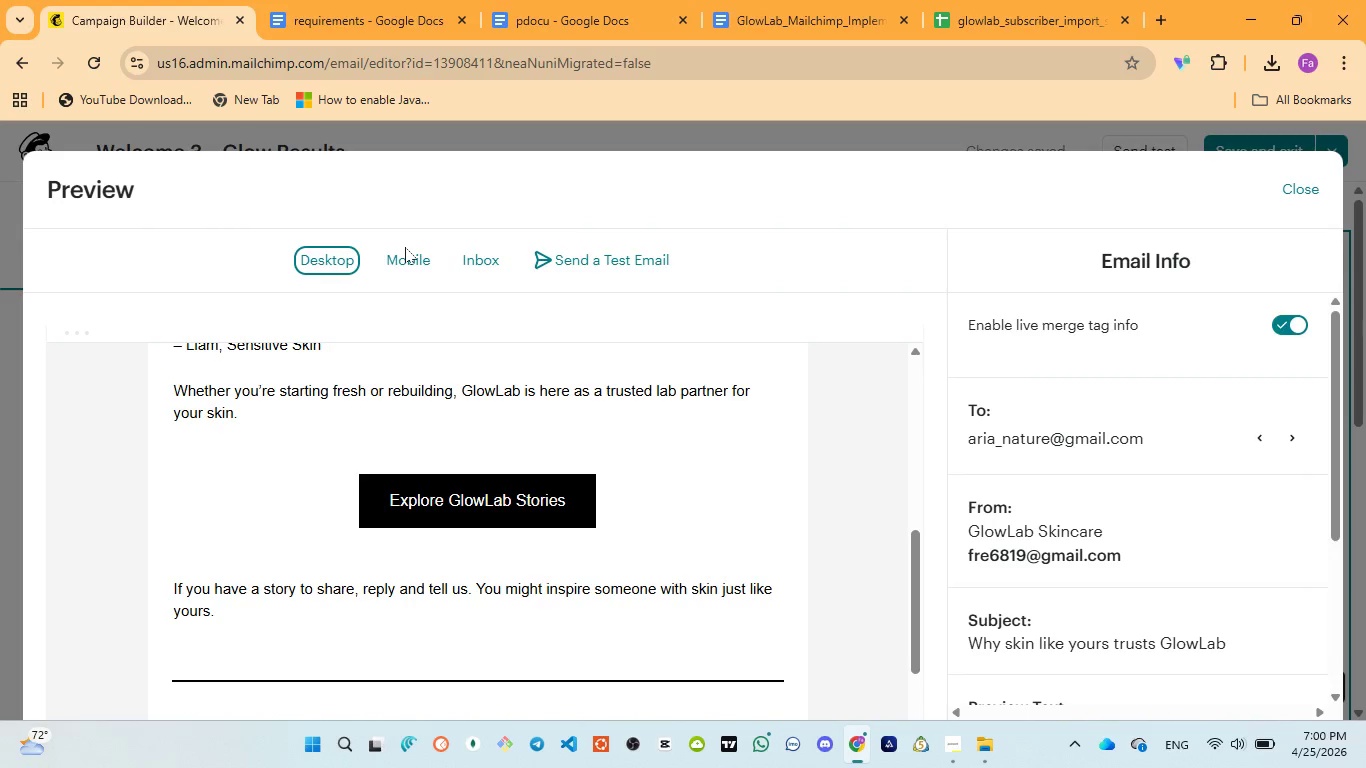 
left_click([405, 258])
 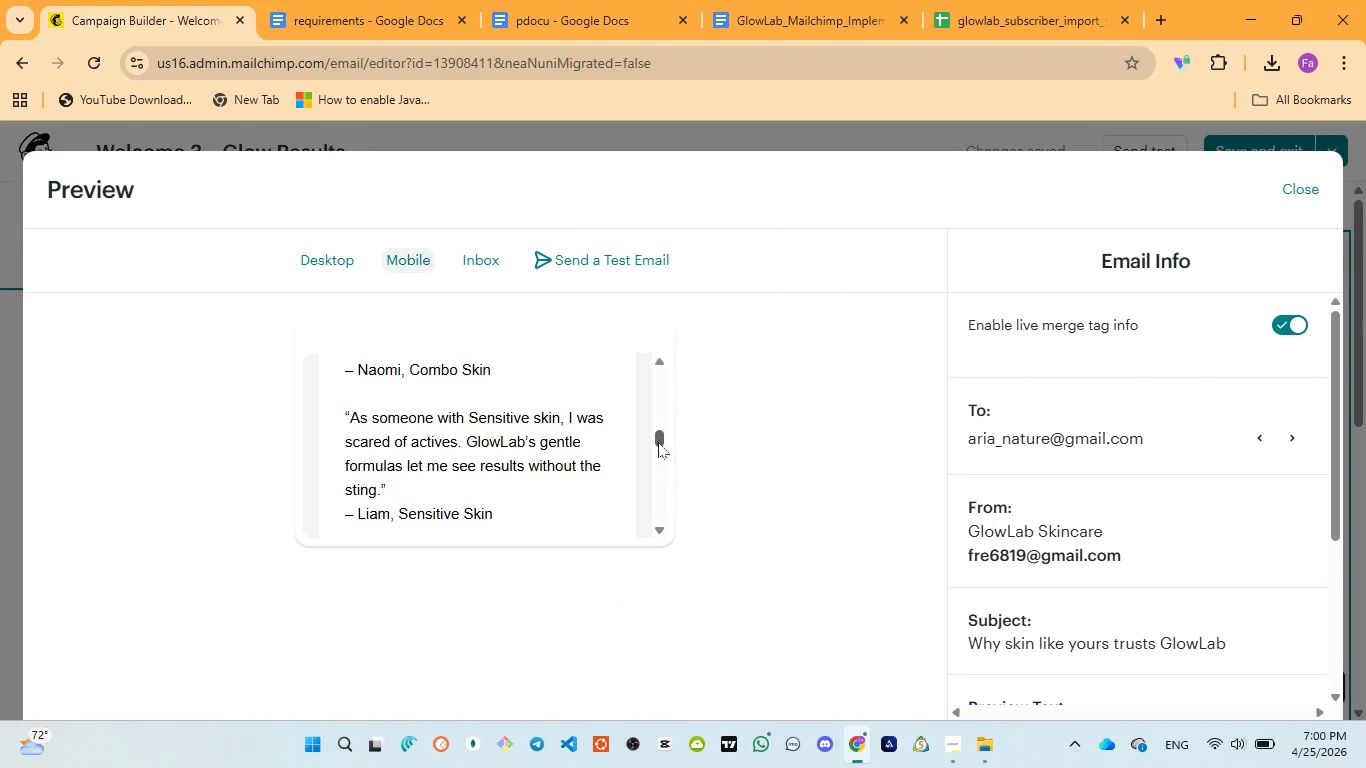 
left_click_drag(start_coordinate=[659, 442], to_coordinate=[656, 369])
 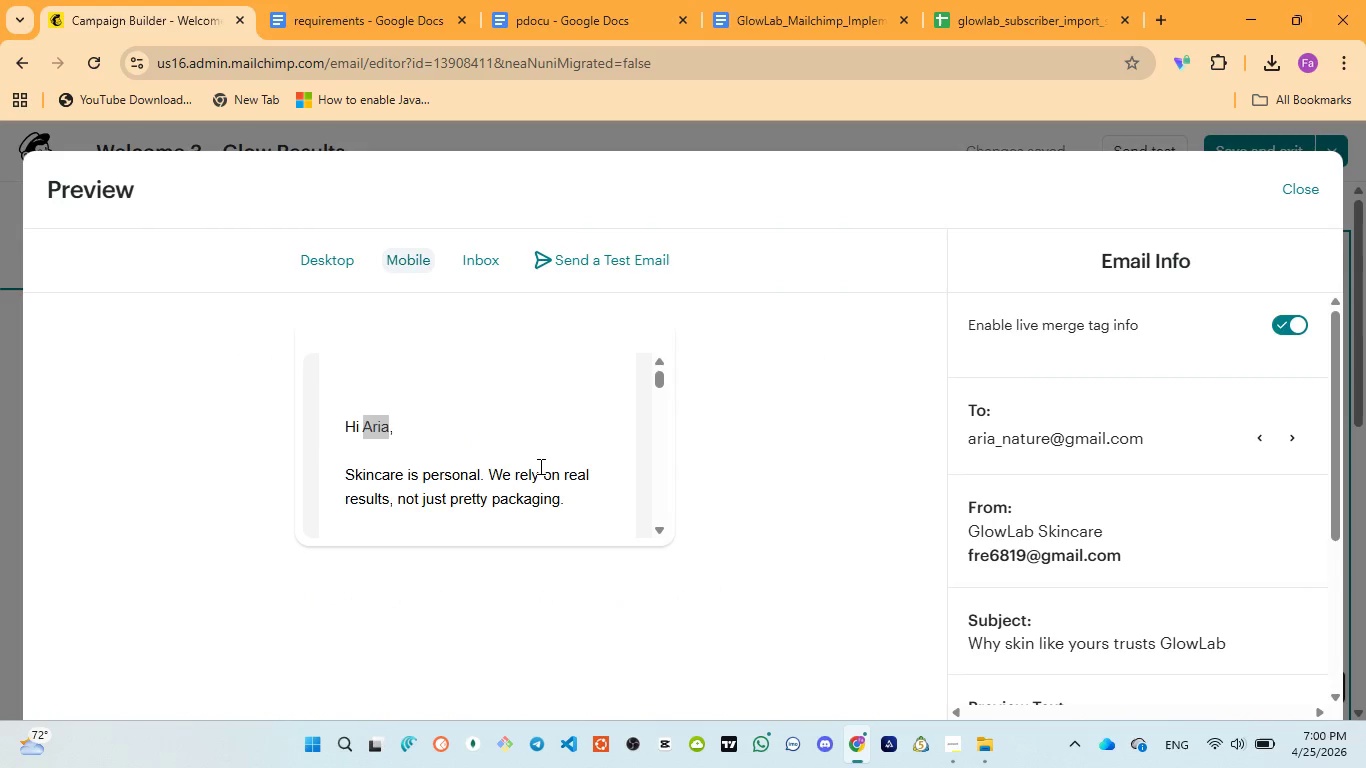 
scroll: coordinate [538, 467], scroll_direction: down, amount: 7.0
 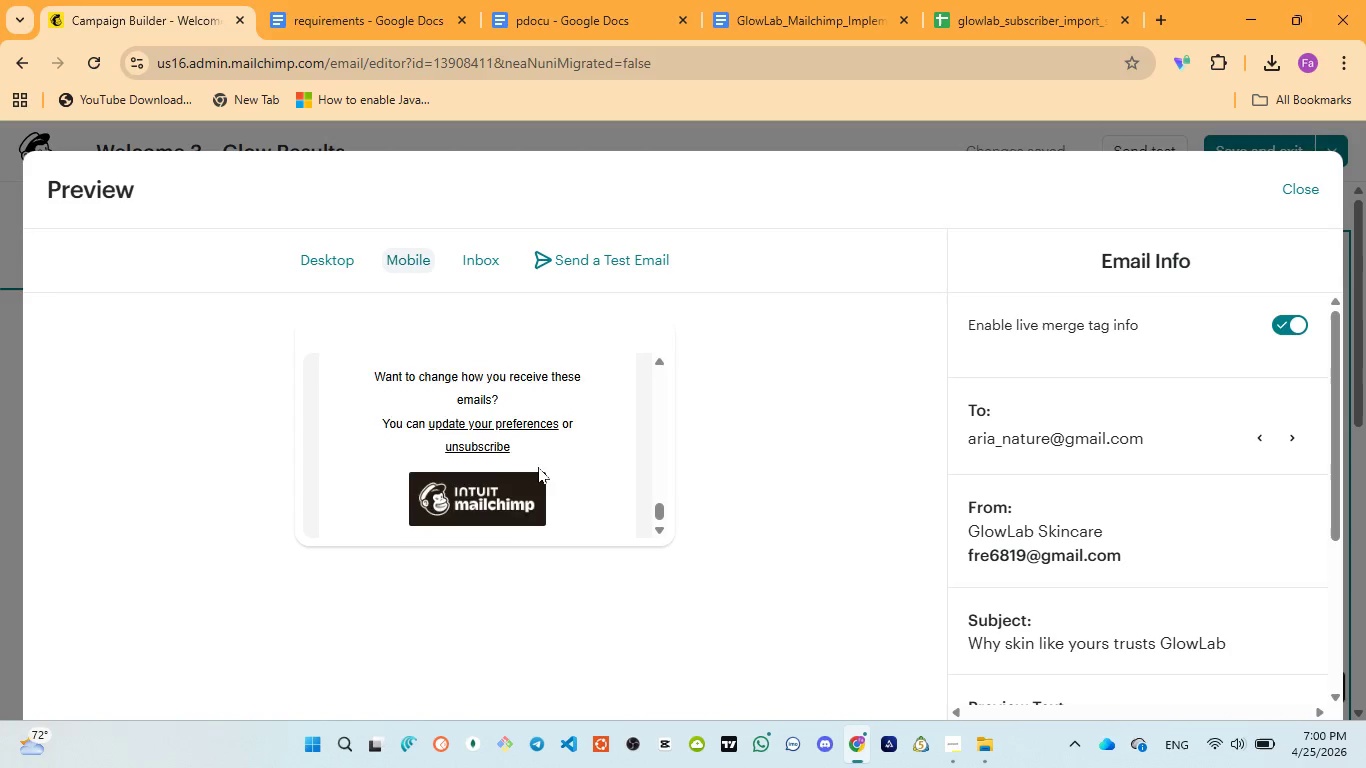 
scroll: coordinate [537, 467], scroll_direction: up, amount: 14.0
 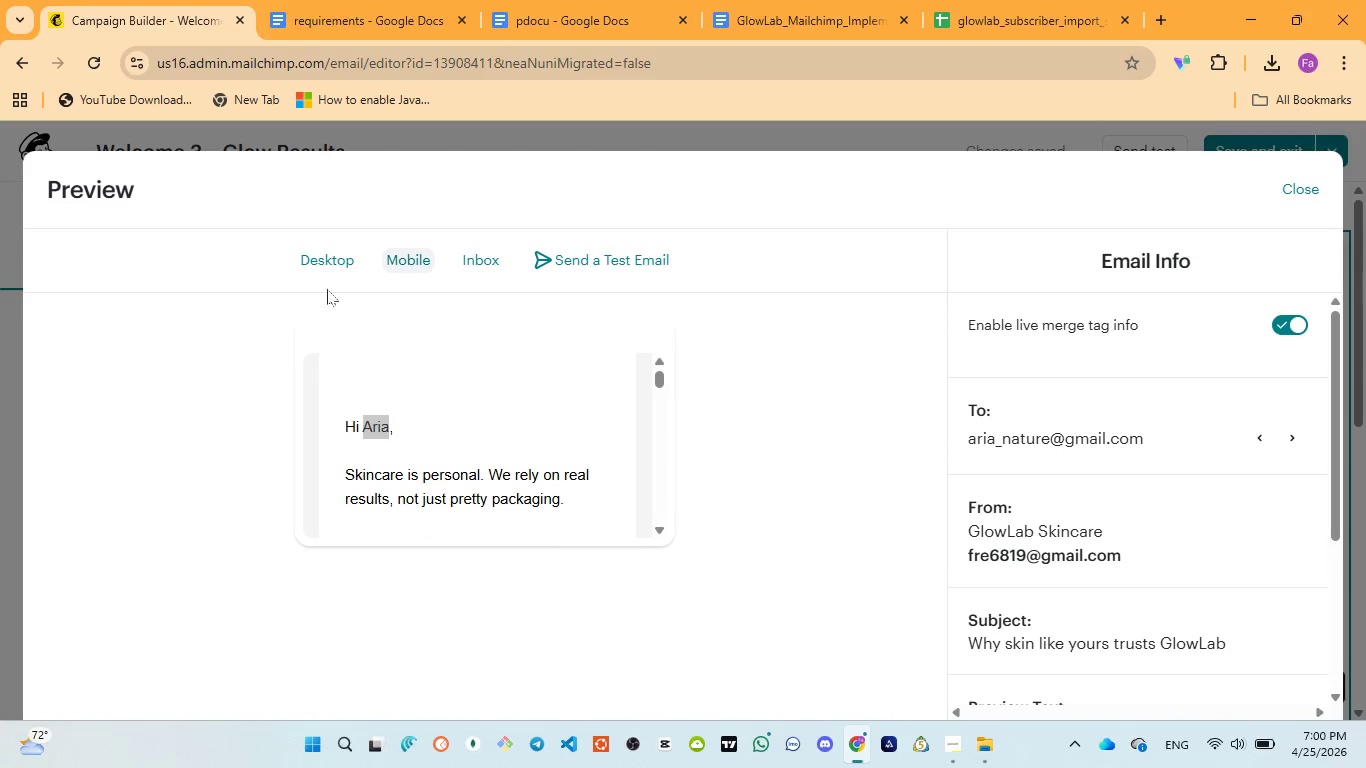 
left_click([324, 261])
 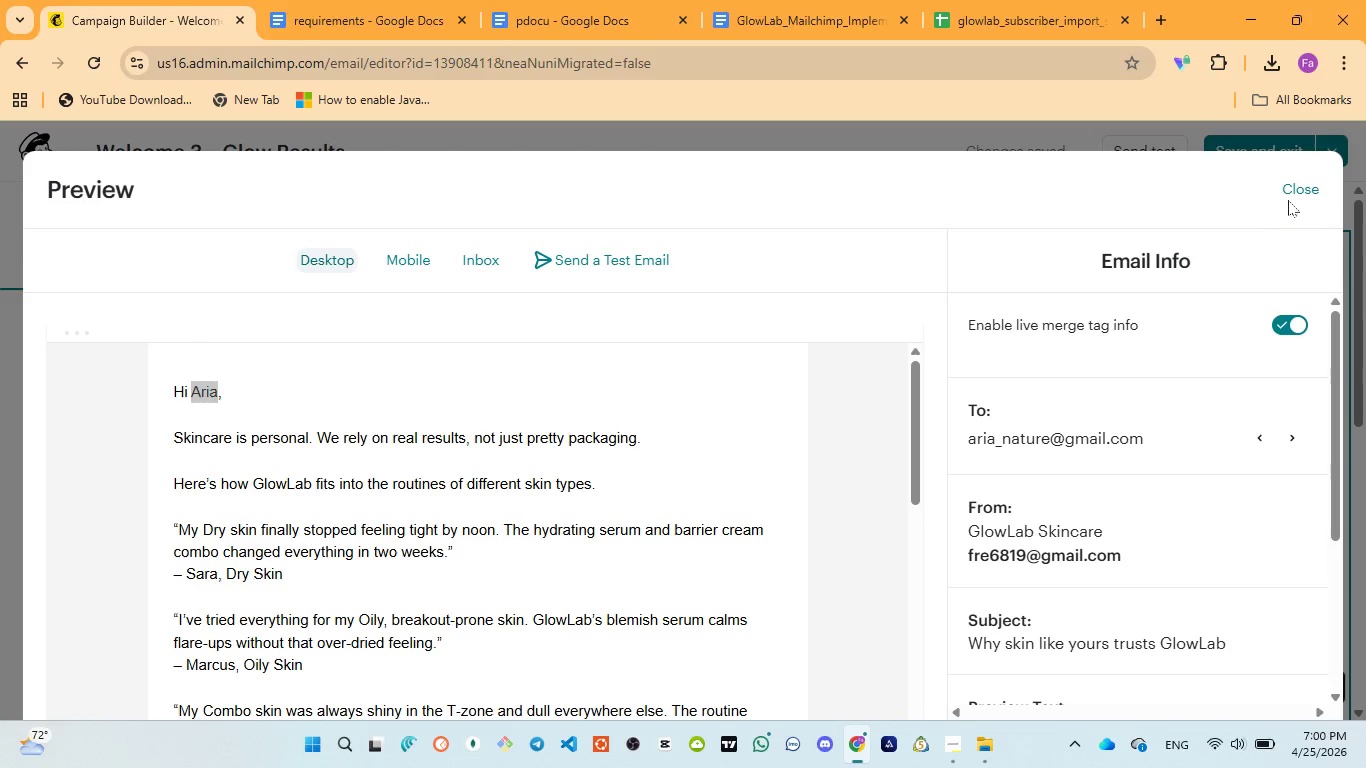 
left_click([1298, 193])
 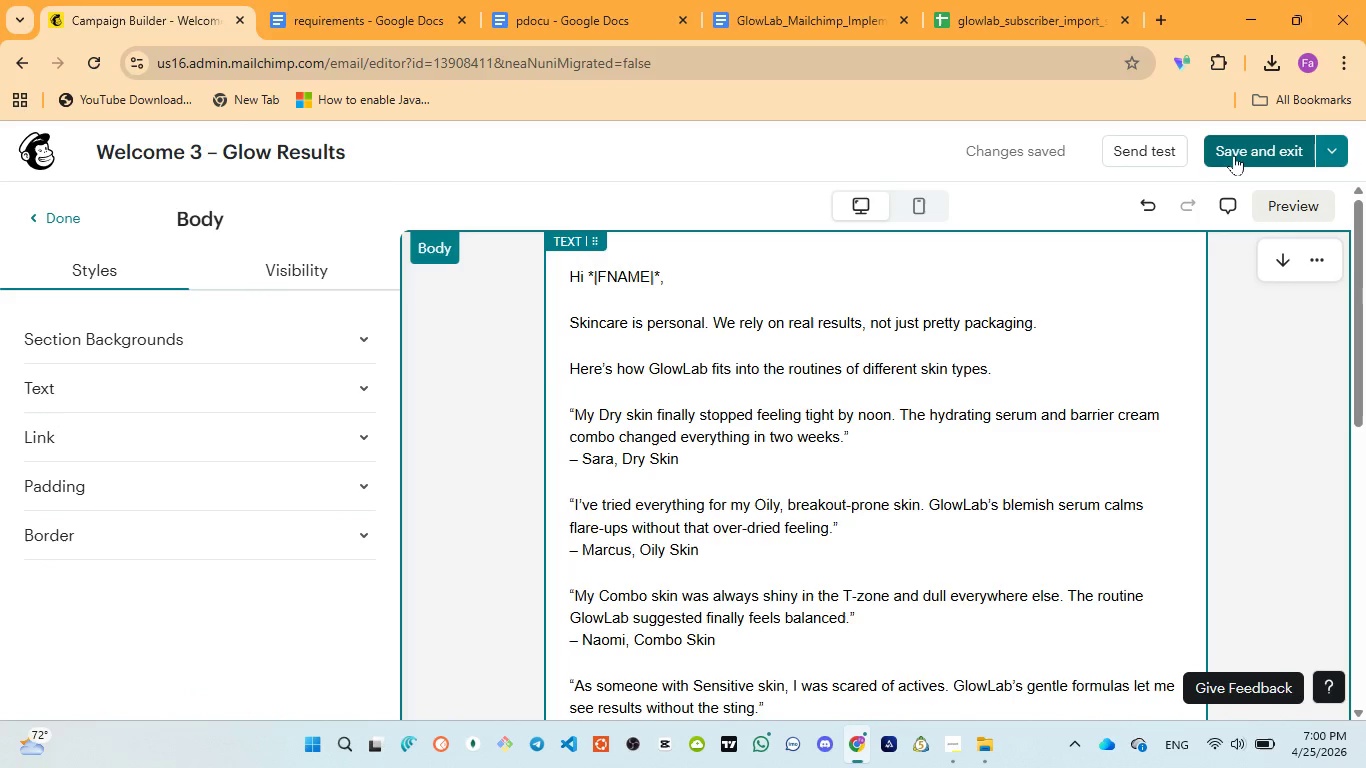 
left_click([1241, 151])
 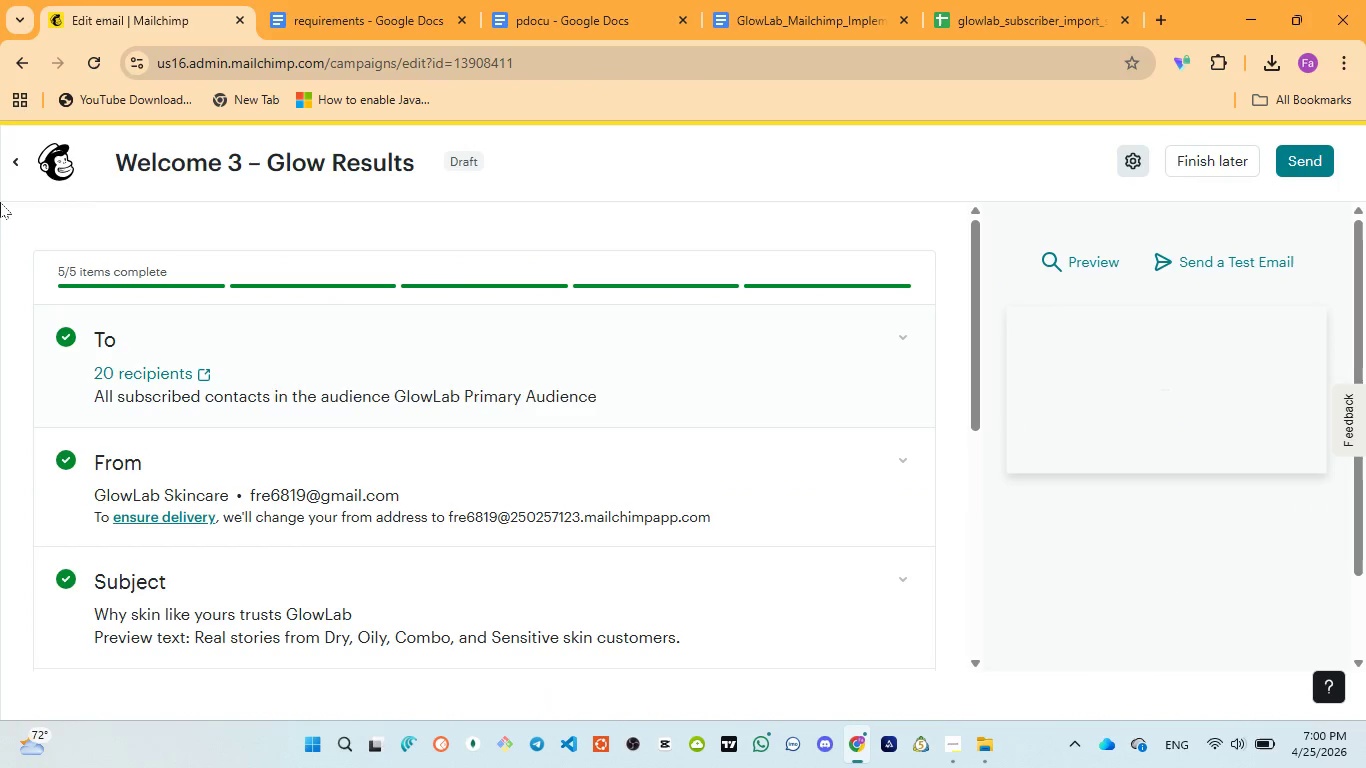 
left_click([15, 167])
 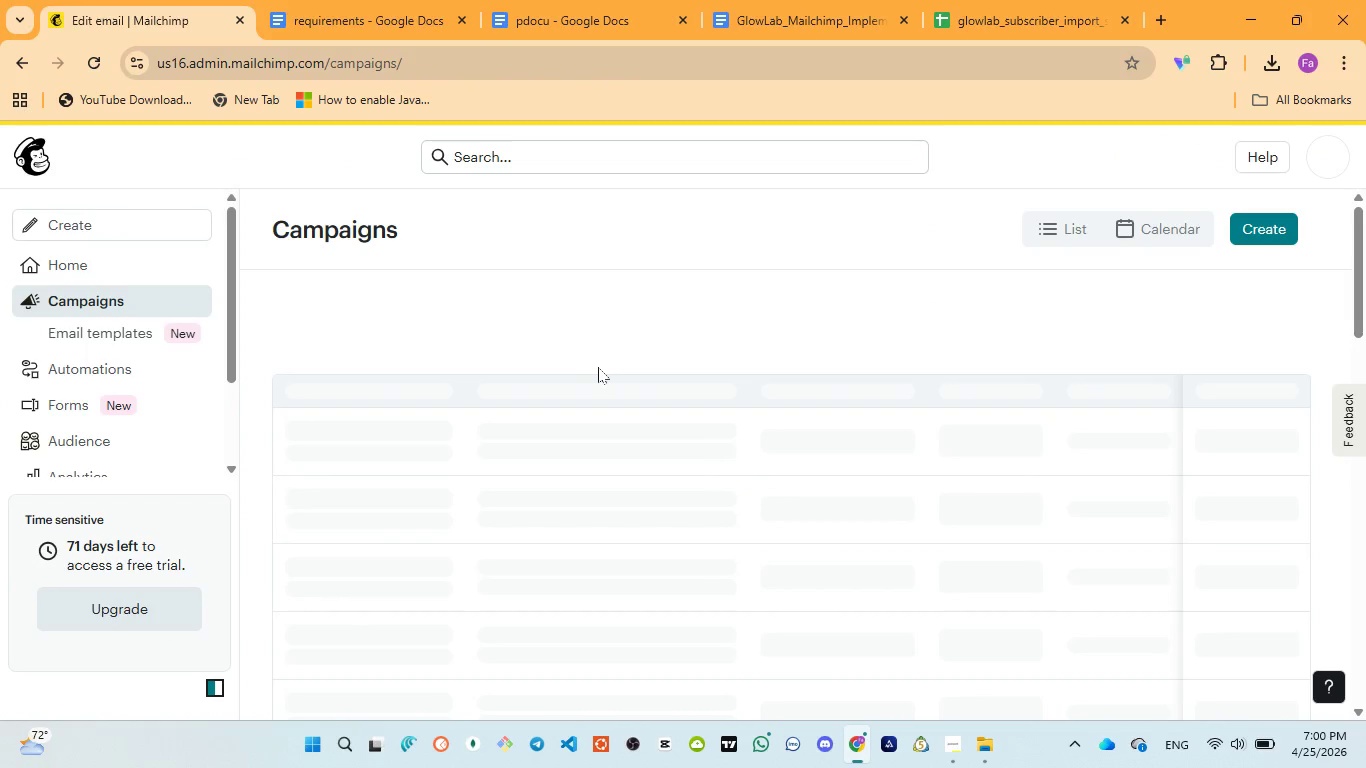 
mouse_move([671, 447])
 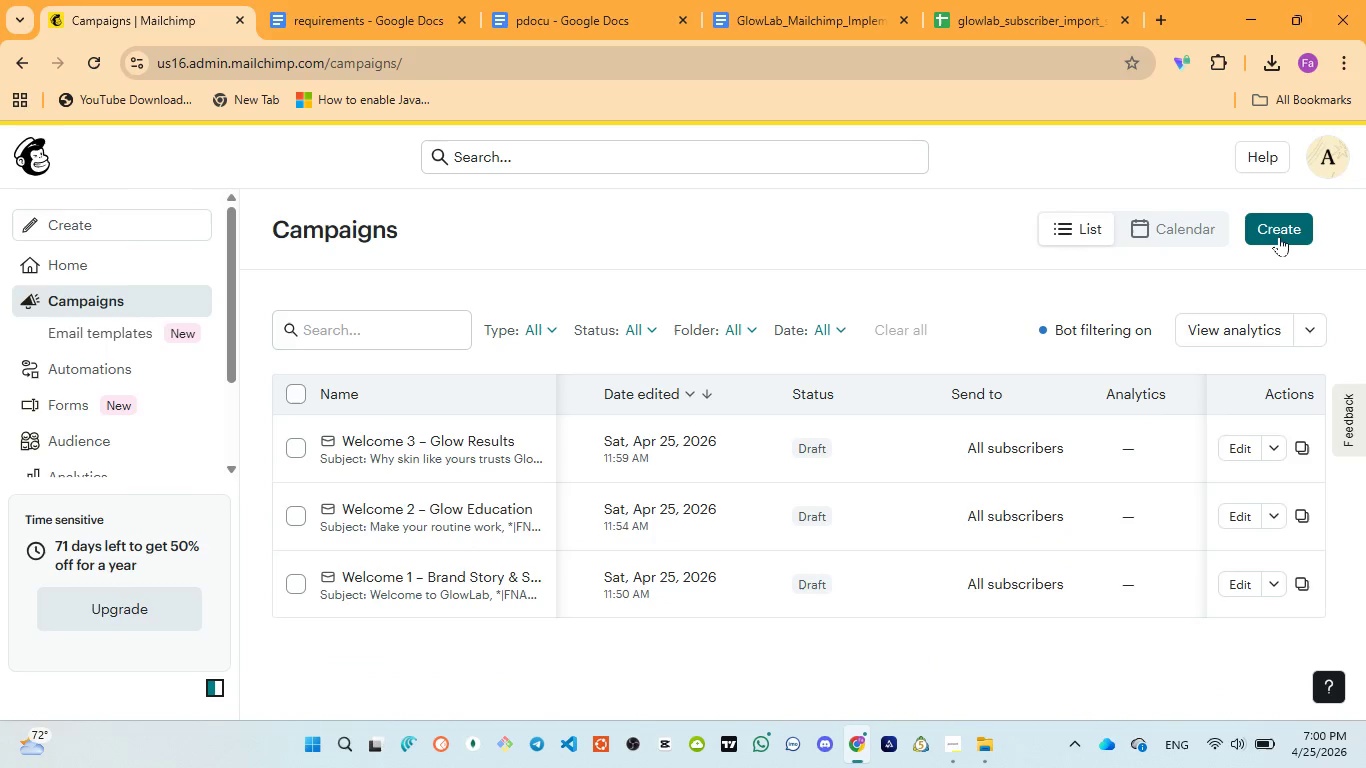 
left_click([1279, 235])
 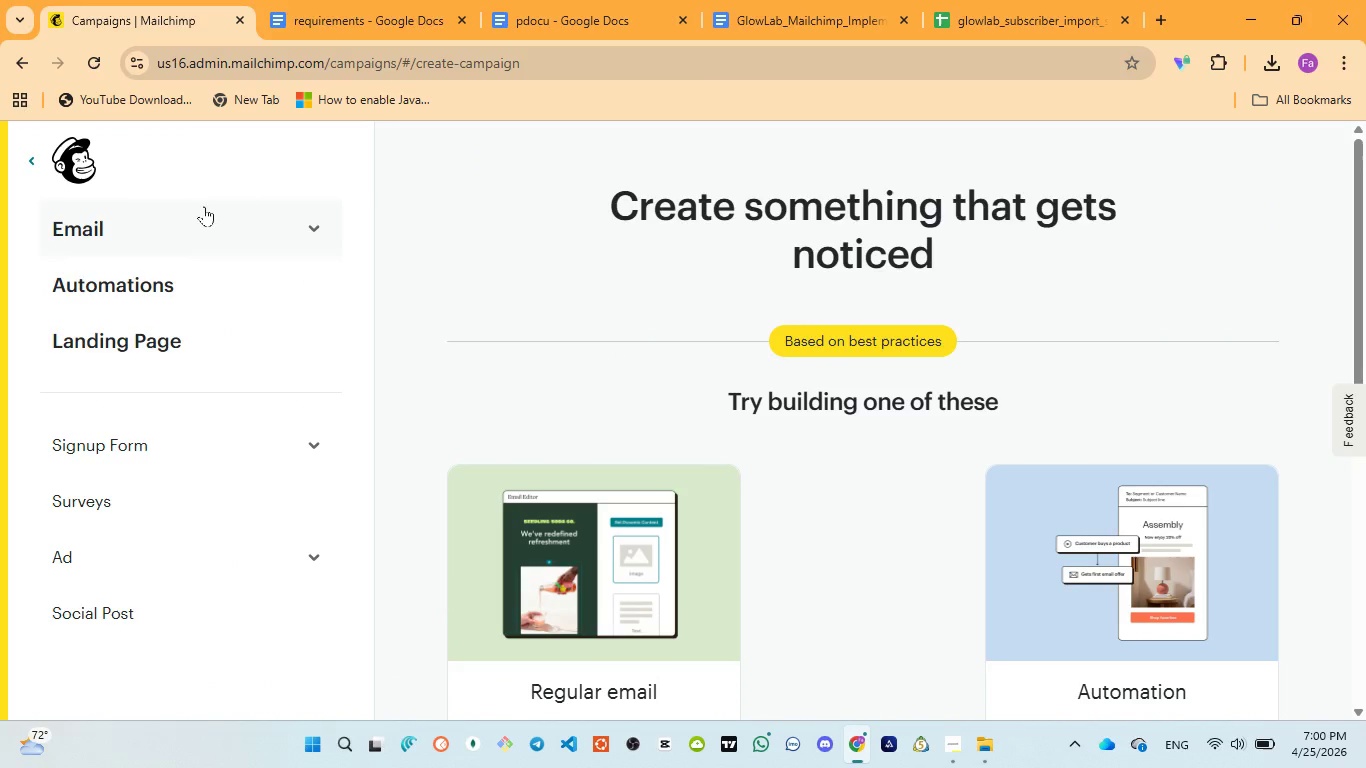 
left_click([243, 235])
 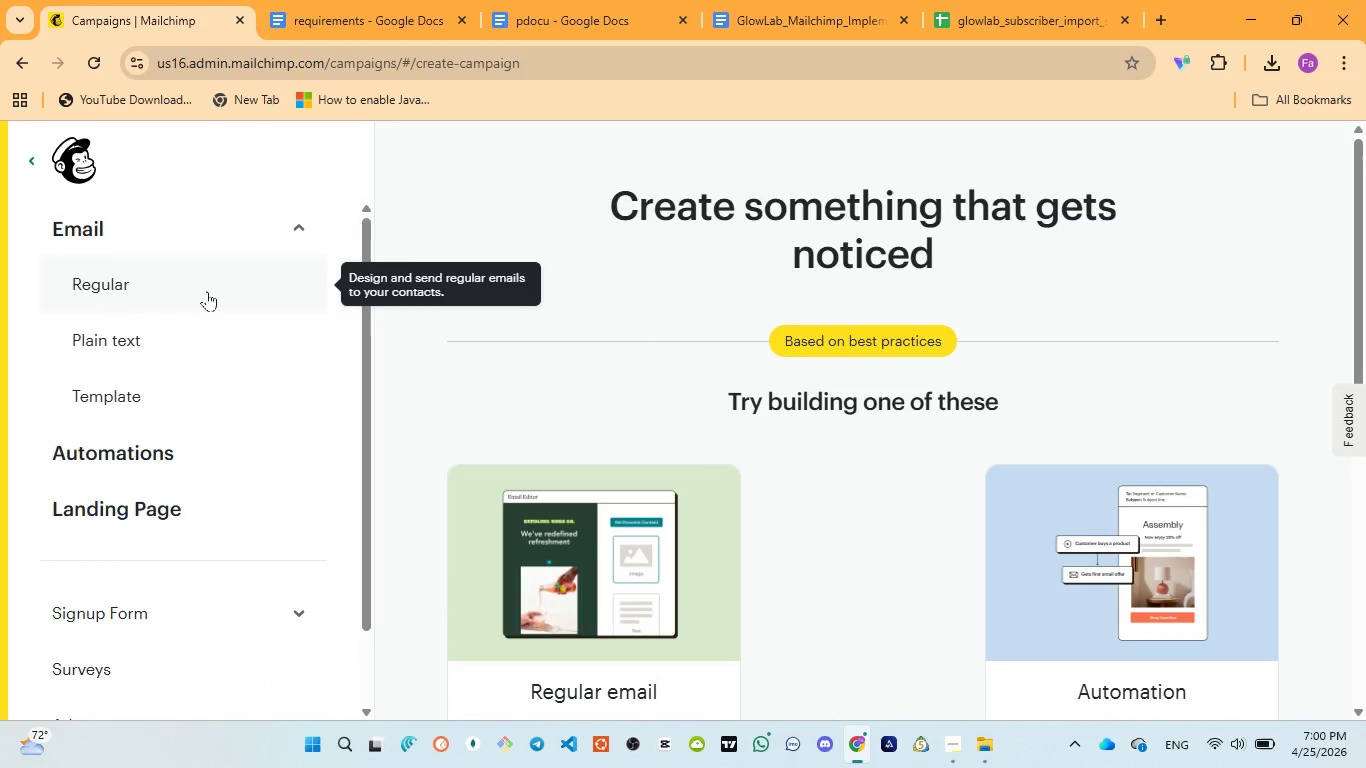 
left_click([203, 294])
 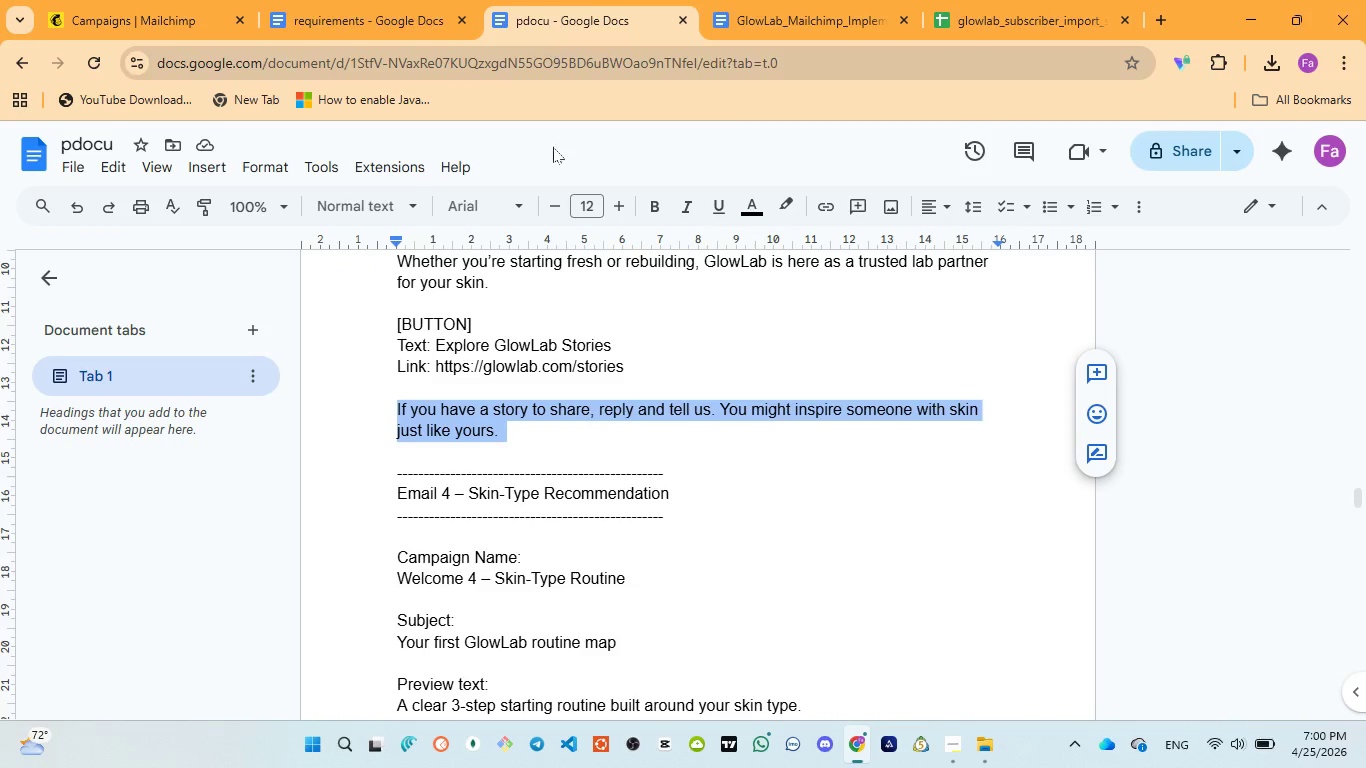 
scroll: coordinate [515, 546], scroll_direction: down, amount: 1.0
 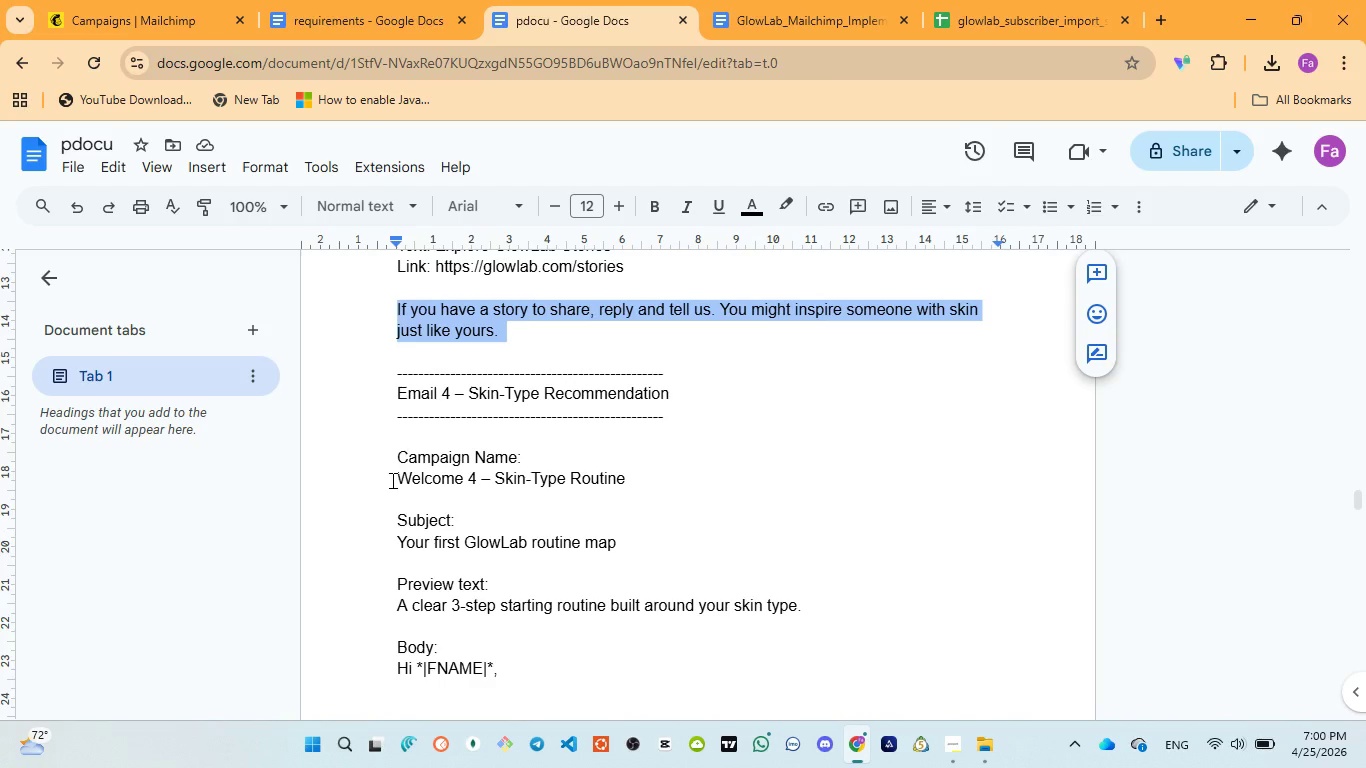 
left_click_drag(start_coordinate=[391, 480], to_coordinate=[627, 479])
 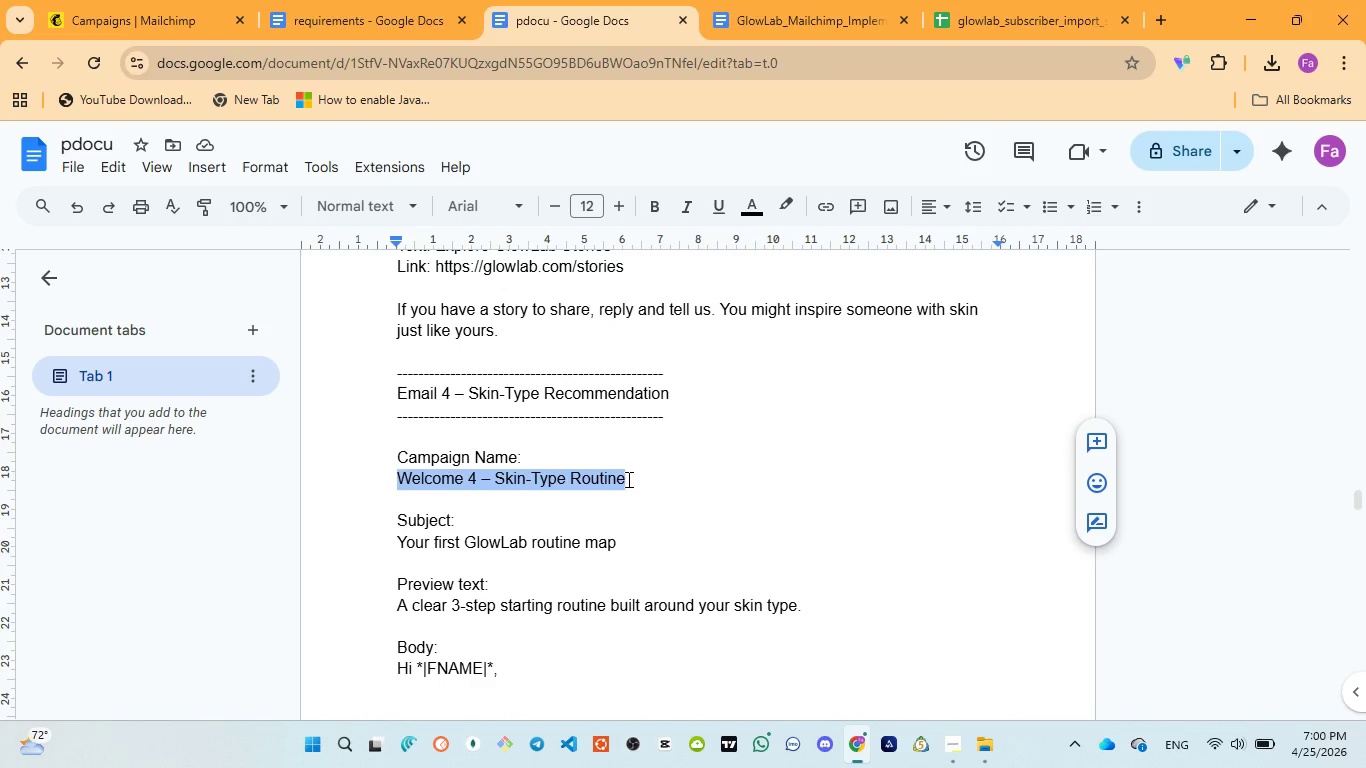 
key(Control+C)
 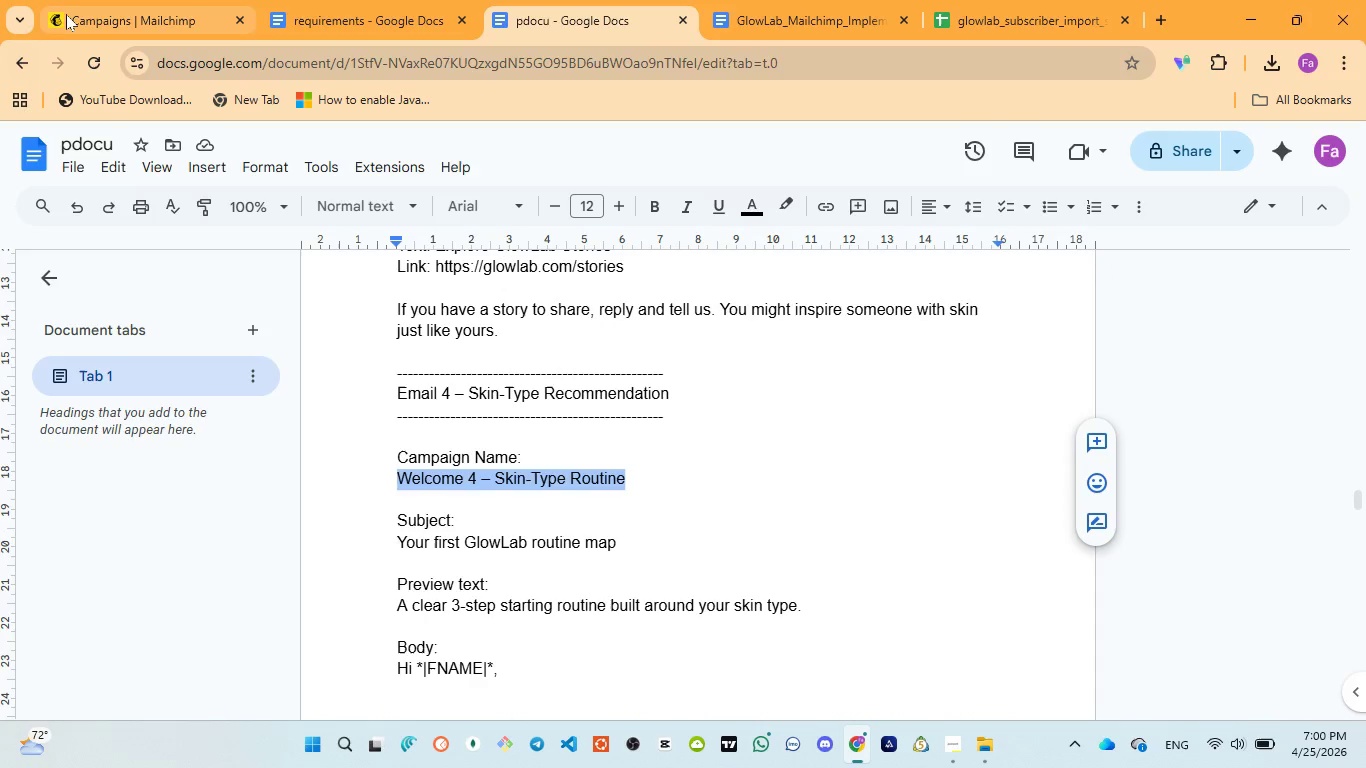 
left_click([71, 13])
 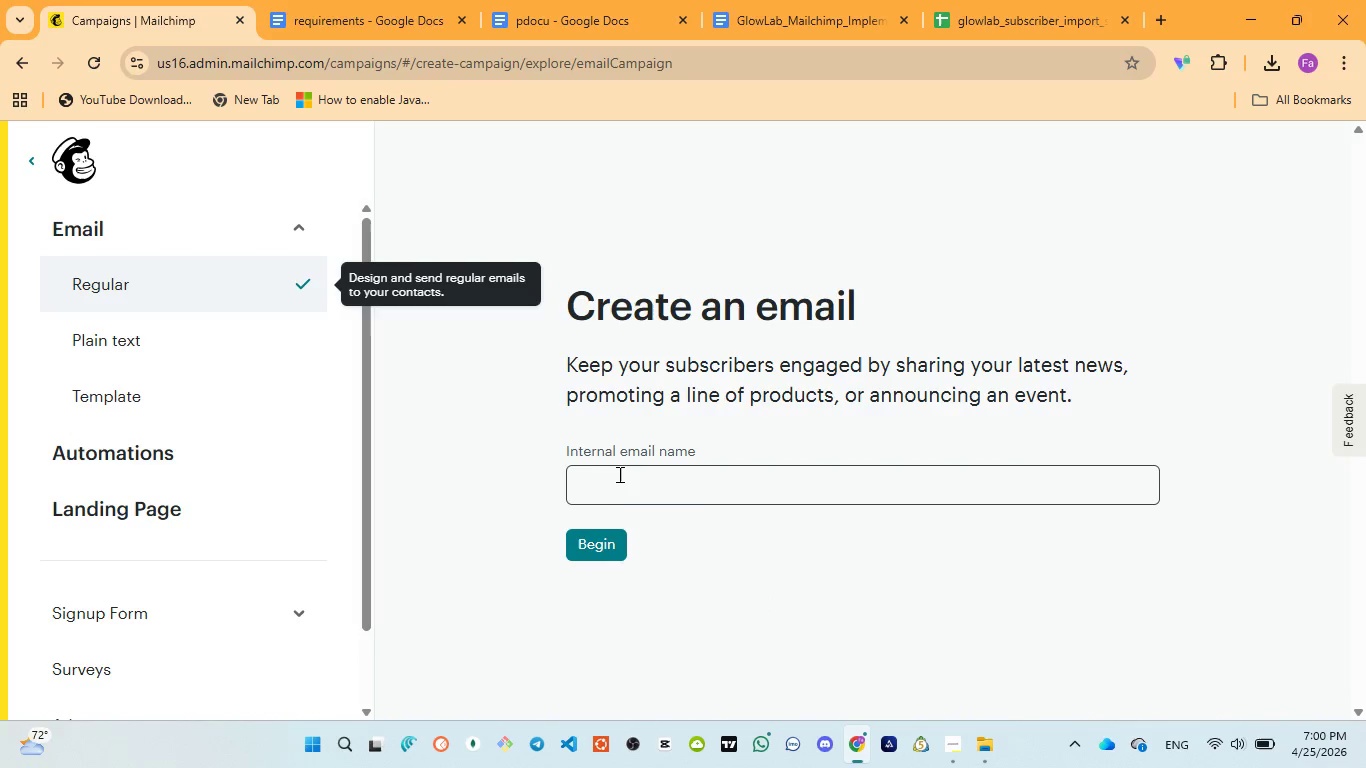 
left_click([620, 490])
 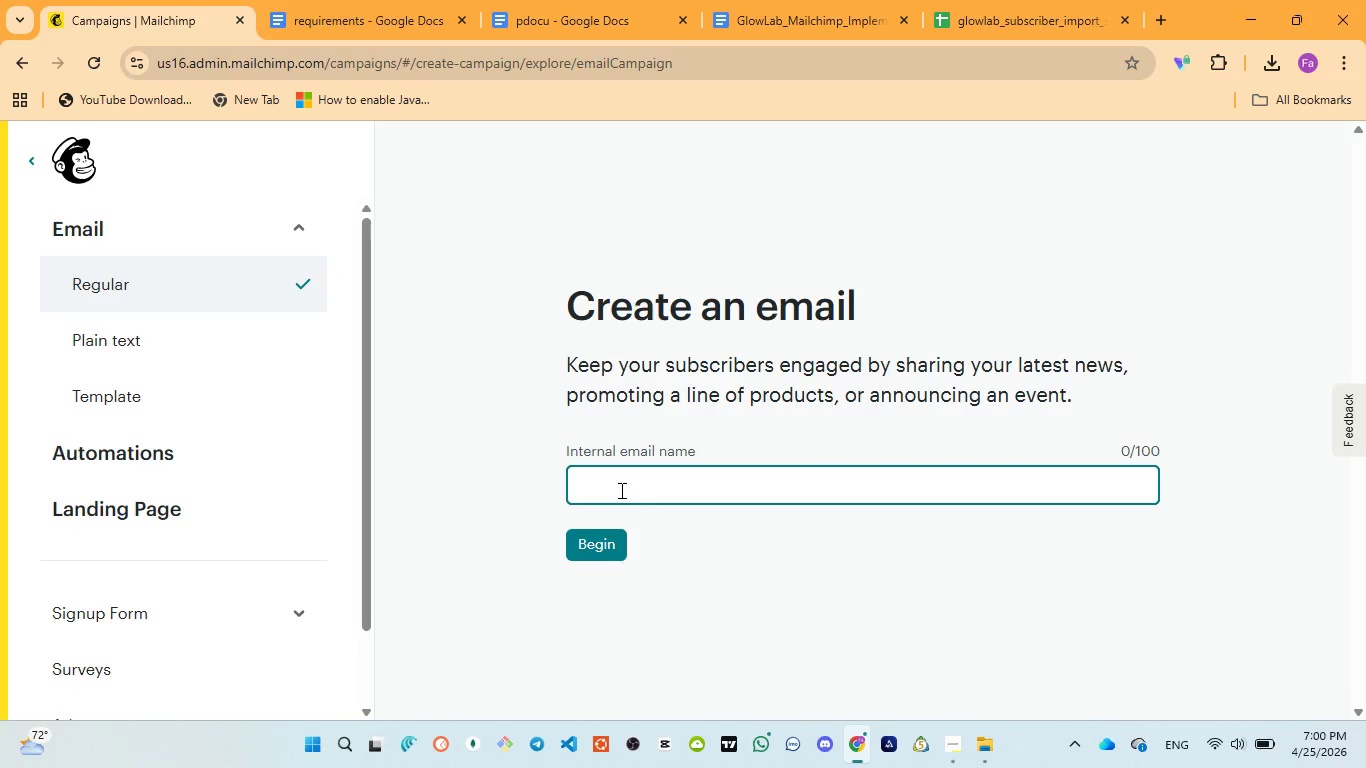 
key(Control+V)
 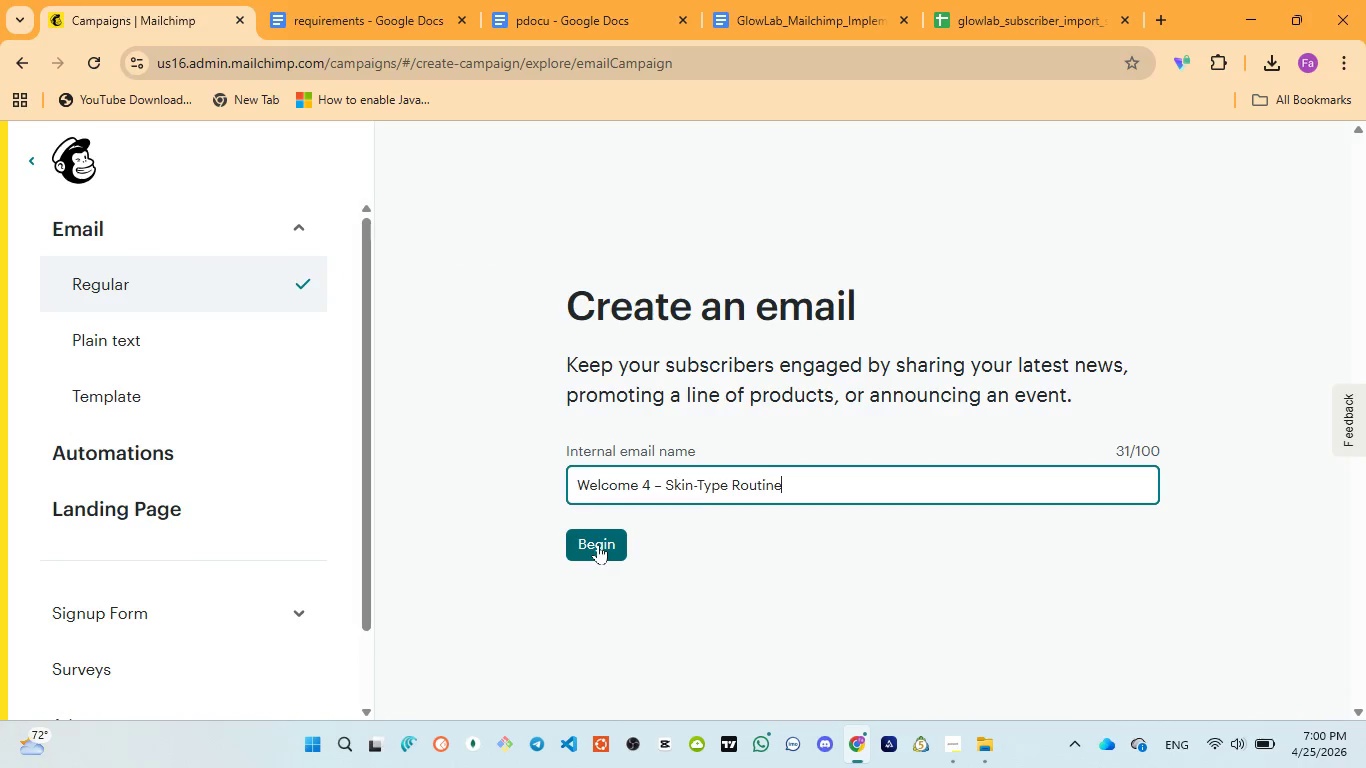 
left_click([598, 544])
 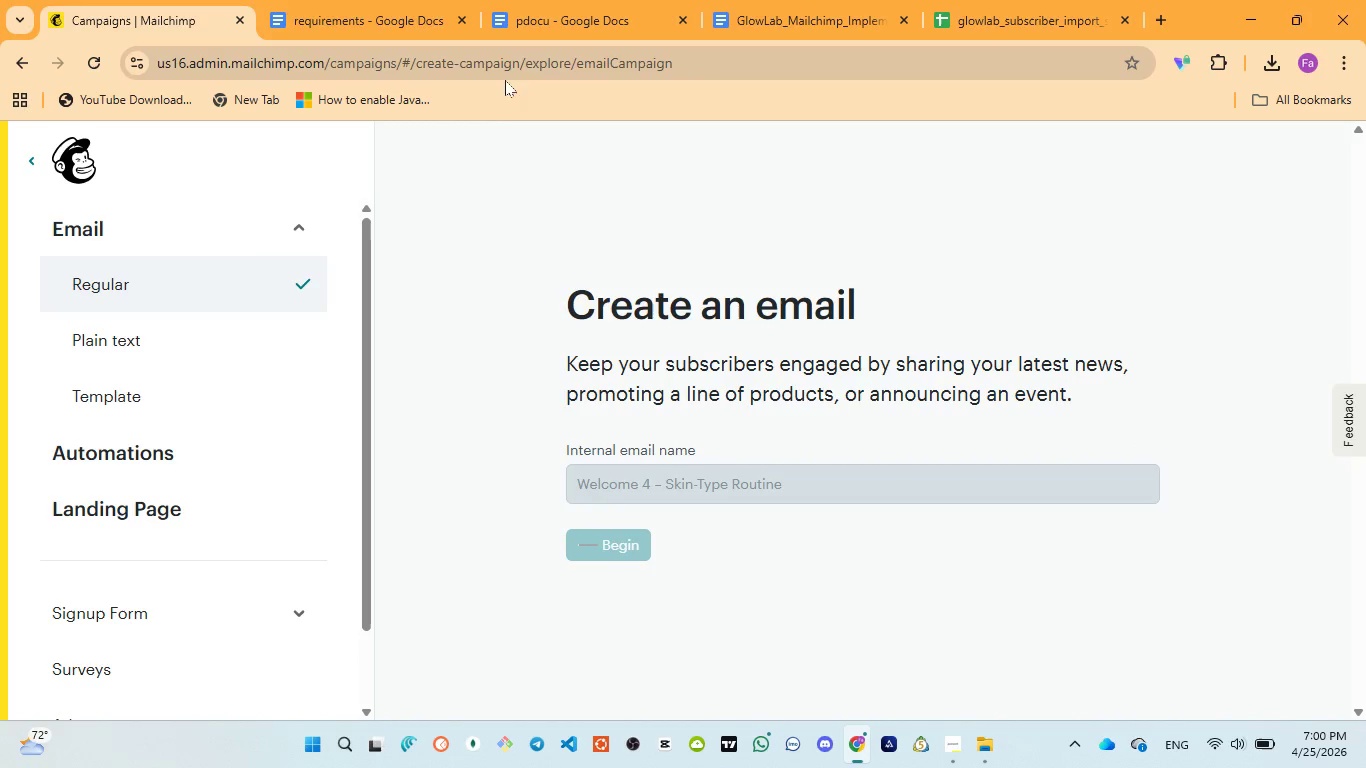 
left_click([538, 13])
 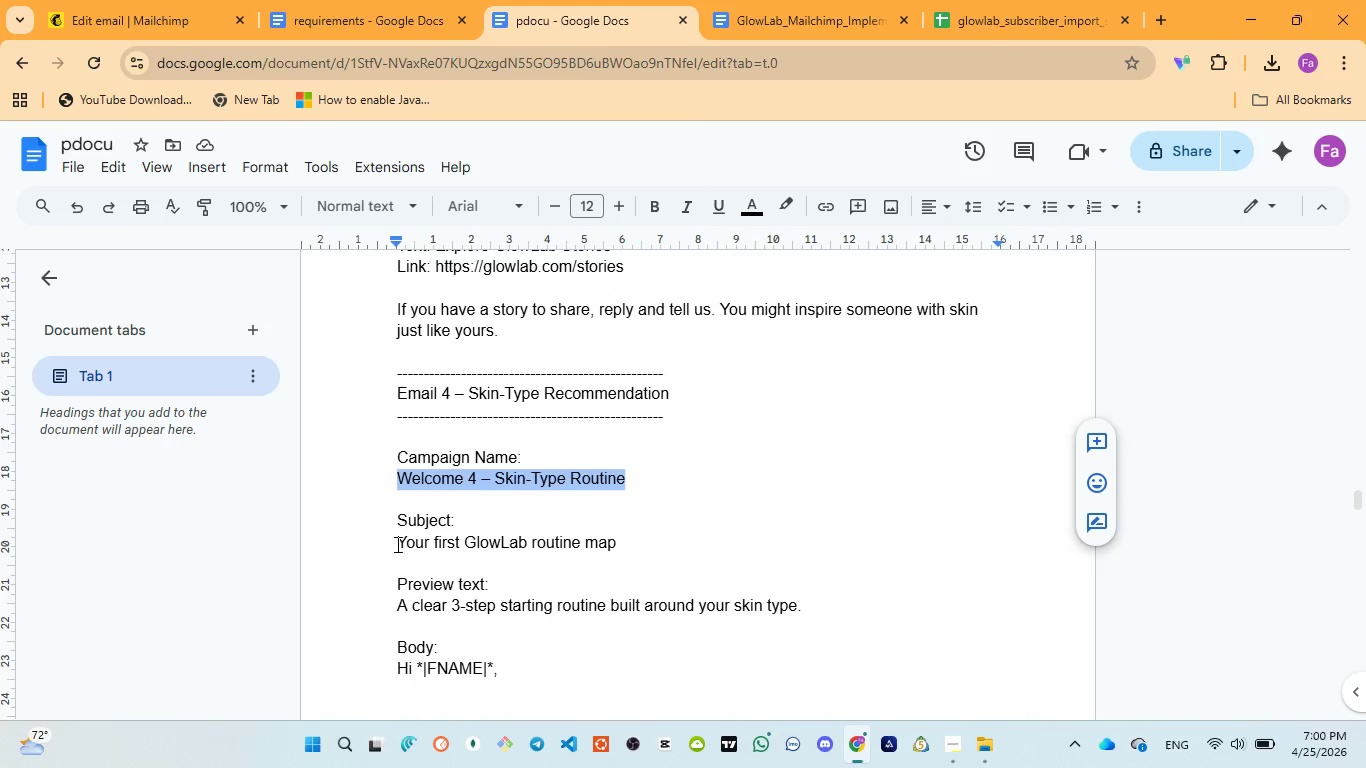 
left_click_drag(start_coordinate=[396, 544], to_coordinate=[623, 547])
 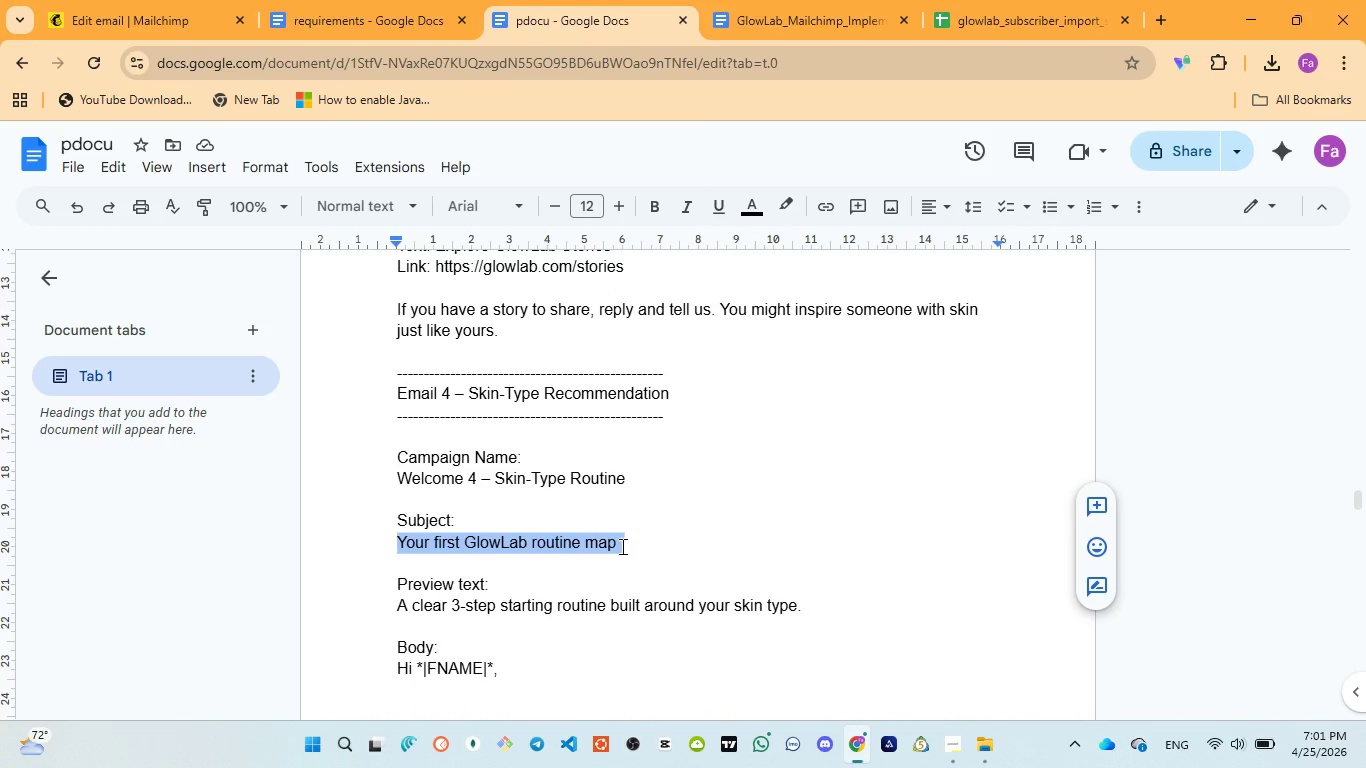 
key(Control+C)
 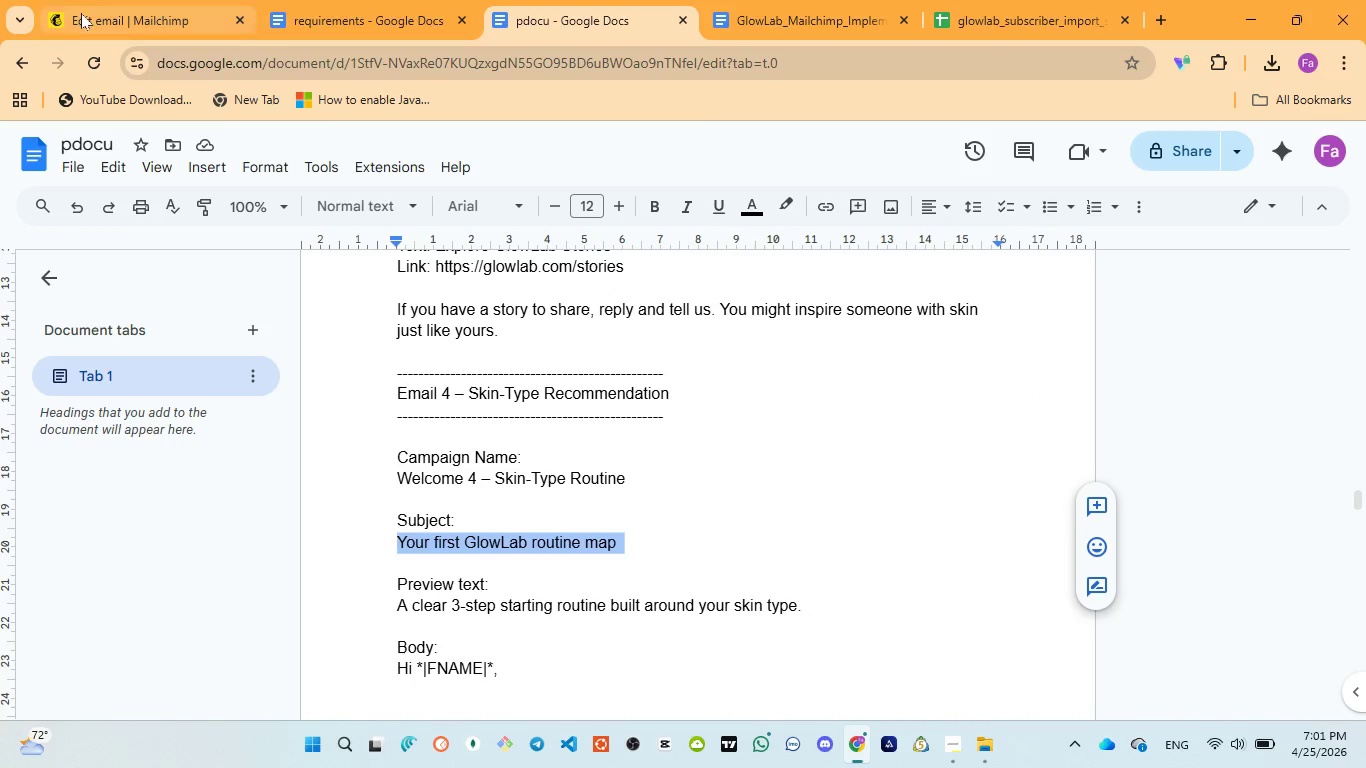 
left_click([84, 5])
 